 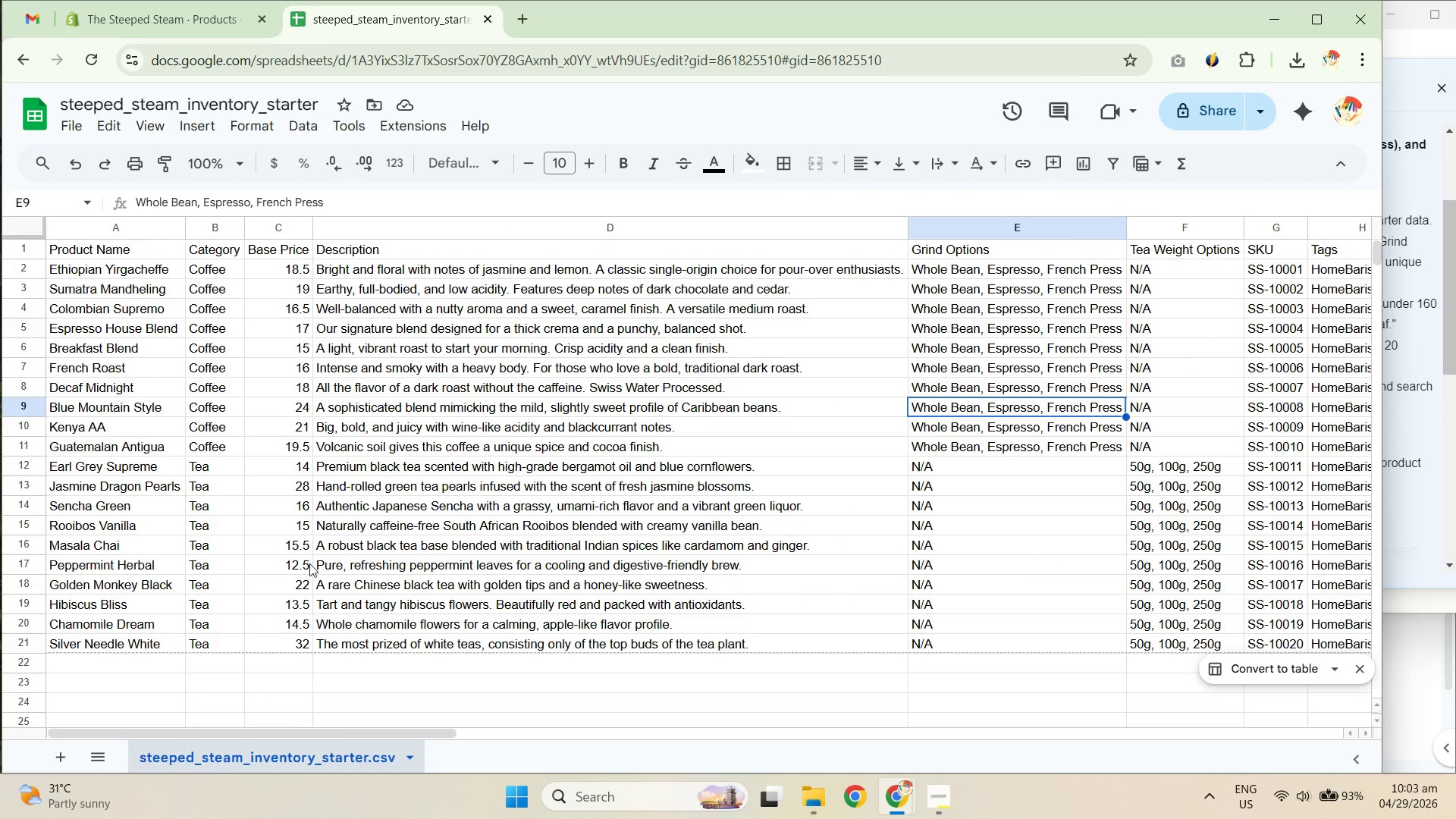 
left_click([152, 478])
 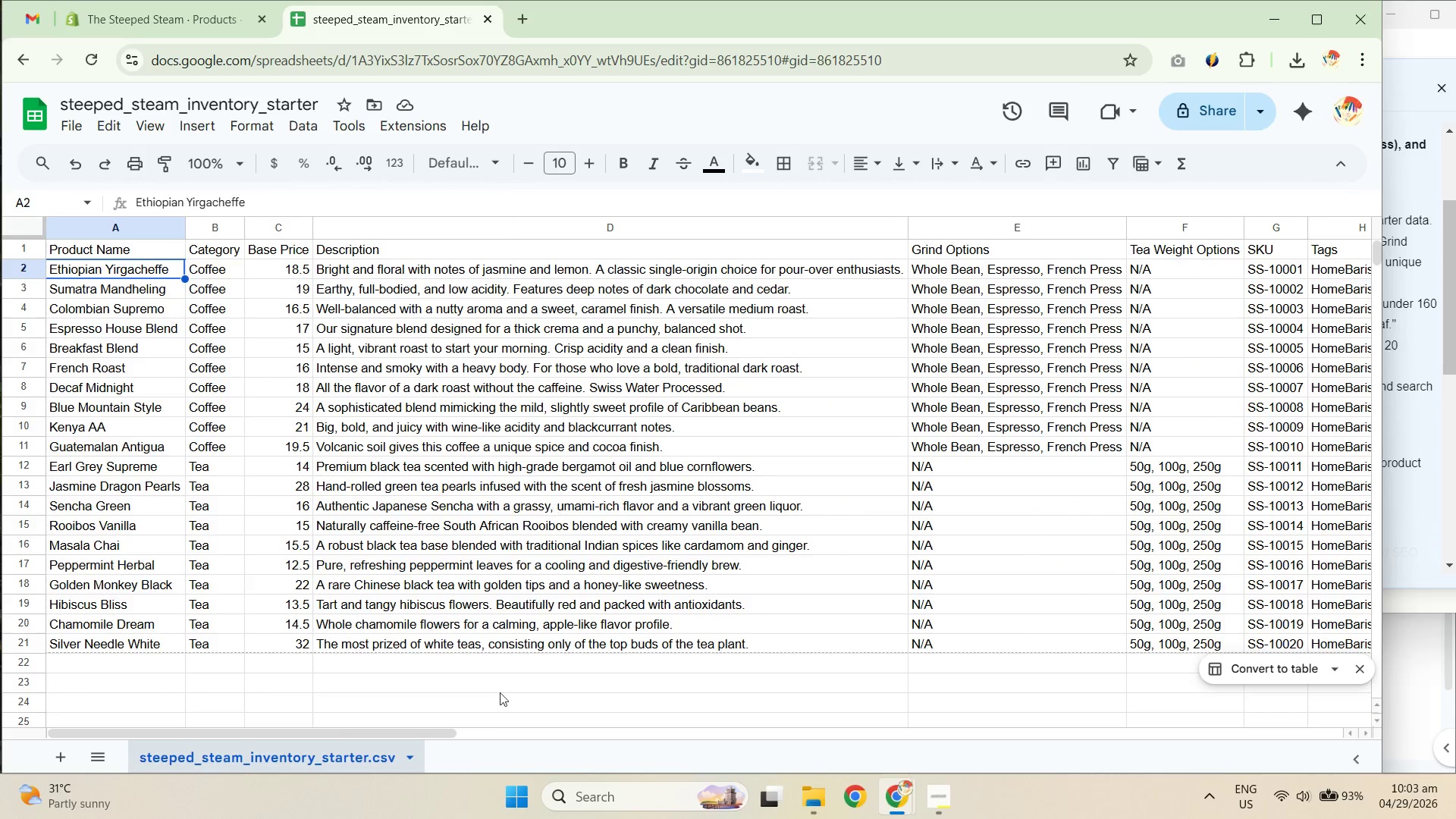 
left_click_drag(start_coordinate=[400, 730], to_coordinate=[363, 658])
 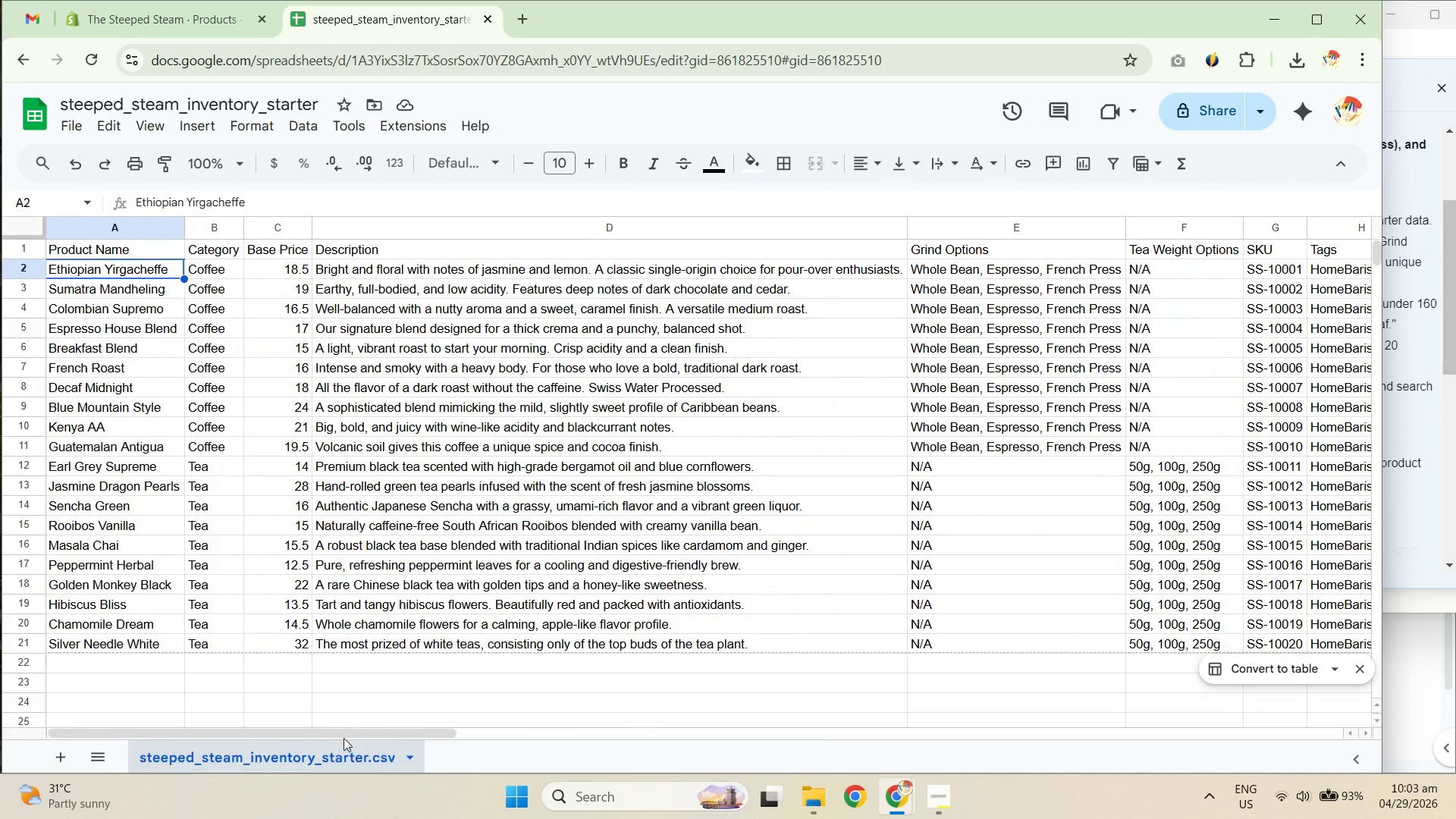 
left_click_drag(start_coordinate=[341, 735], to_coordinate=[301, 733])
 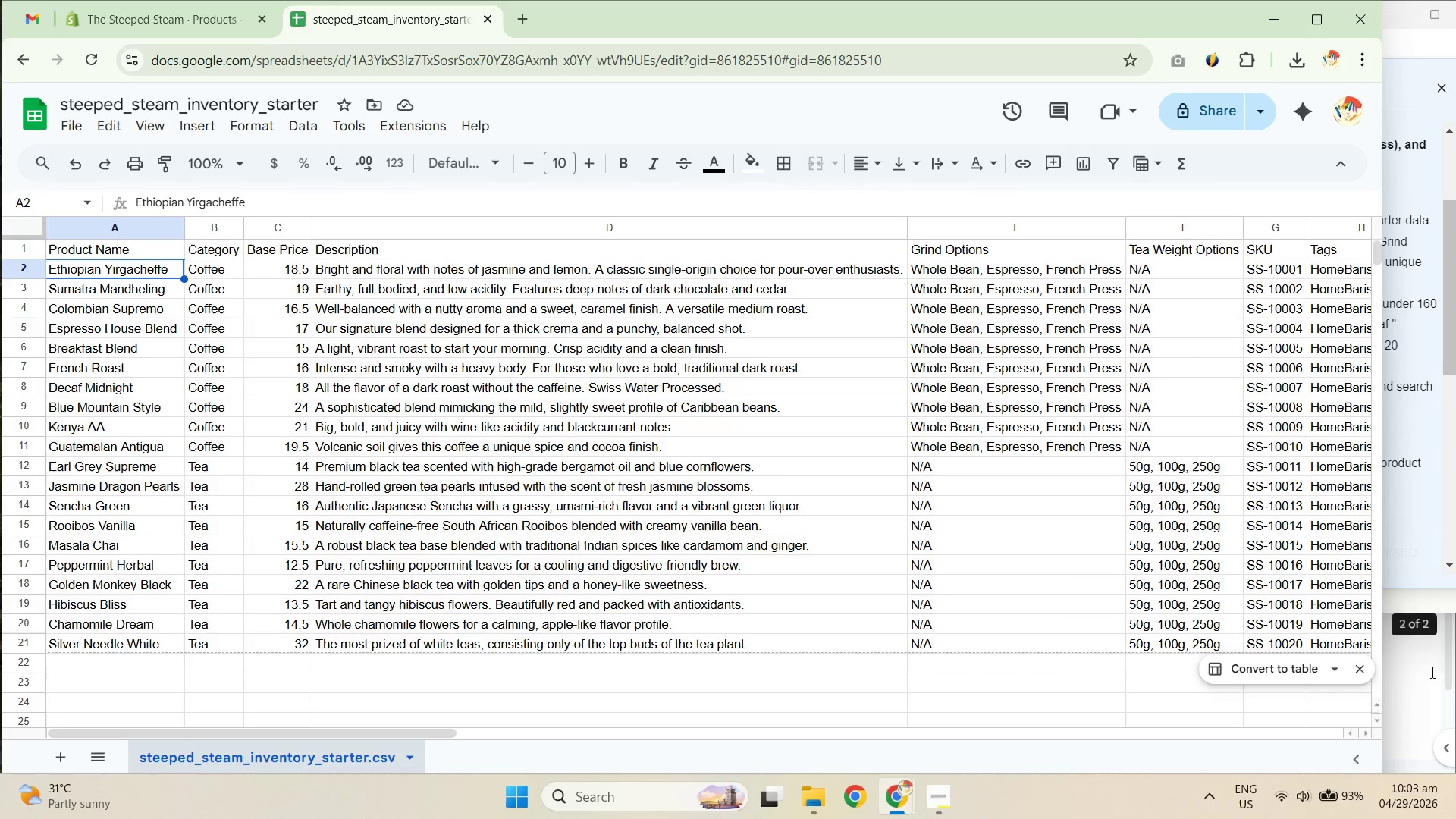 
left_click([1417, 657])
 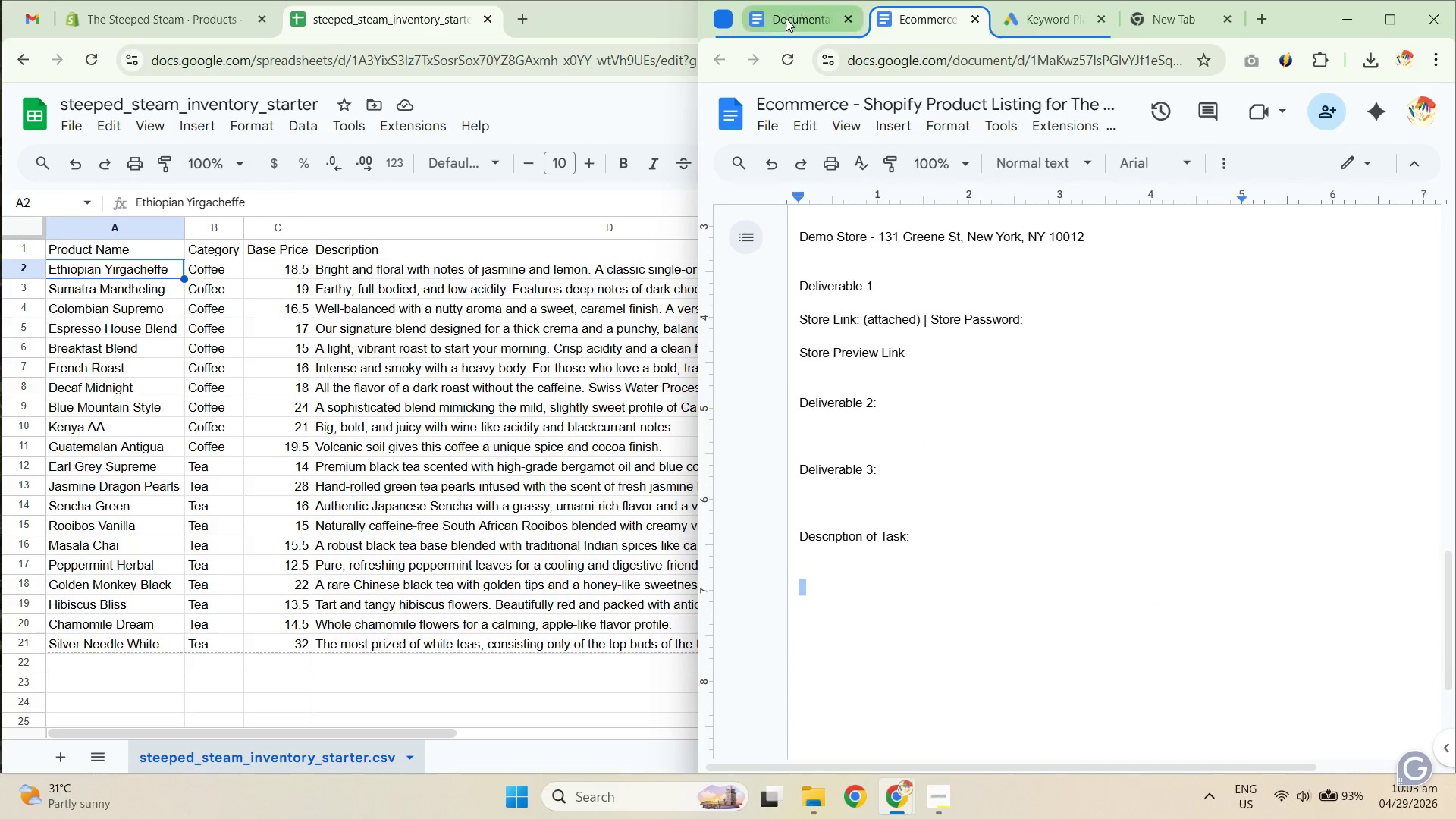 
double_click([874, 416])
 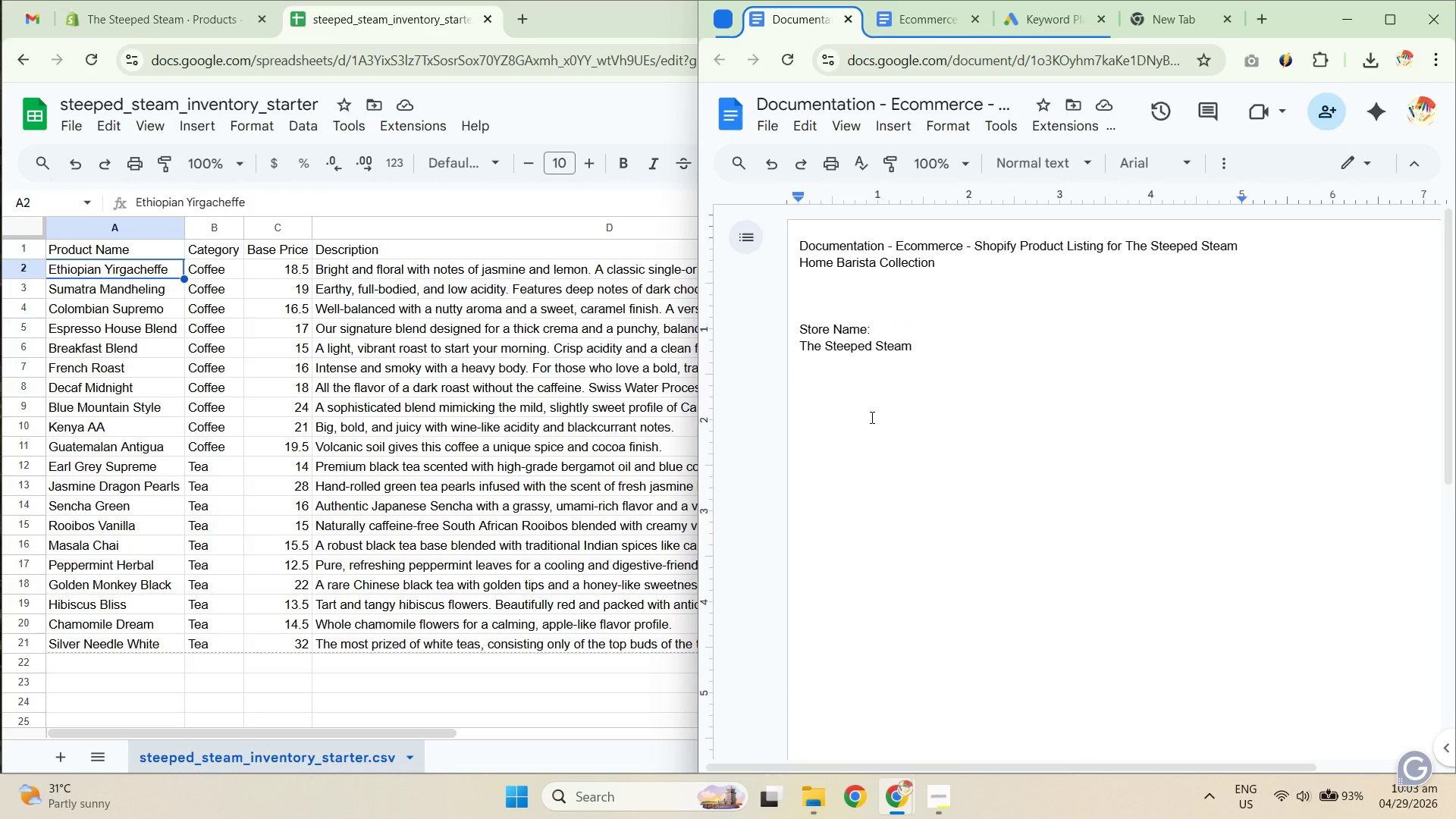 
type(Create)
 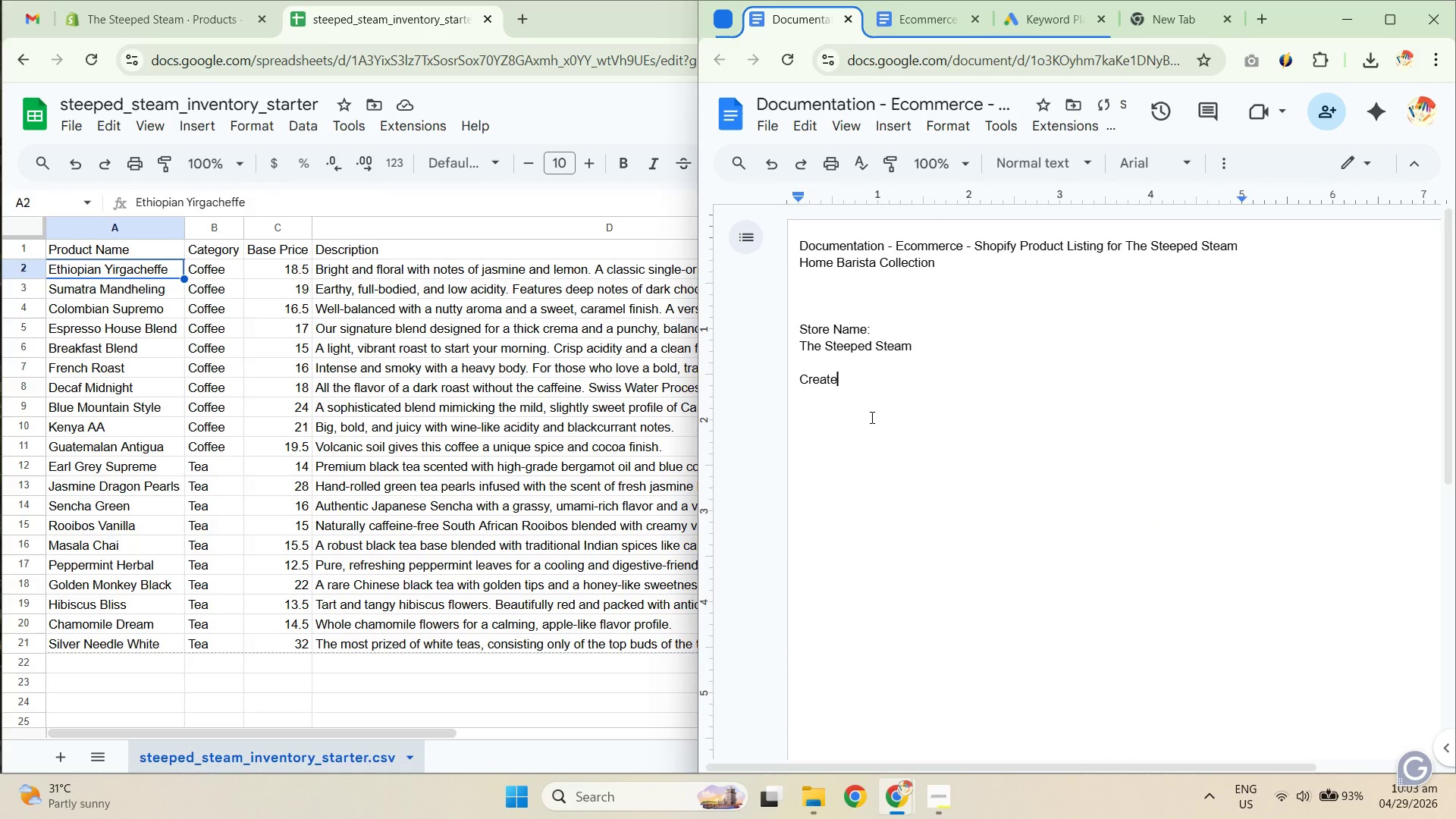 
type( one po)
key(Backspace)
type(rodc)
key(Backspace)
type(uct for each)
key(Backspace)
key(Backspace)
key(Backspace)
key(Backspace)
key(Backspace)
key(Backspace)
key(Backspace)
key(Backspace)
type(for each coffee ad )
key(Backspace)
key(Backspace)
type(nd tea so I can have csv )
key(Backspace)
key(Backspace)
type(v right formatting)
 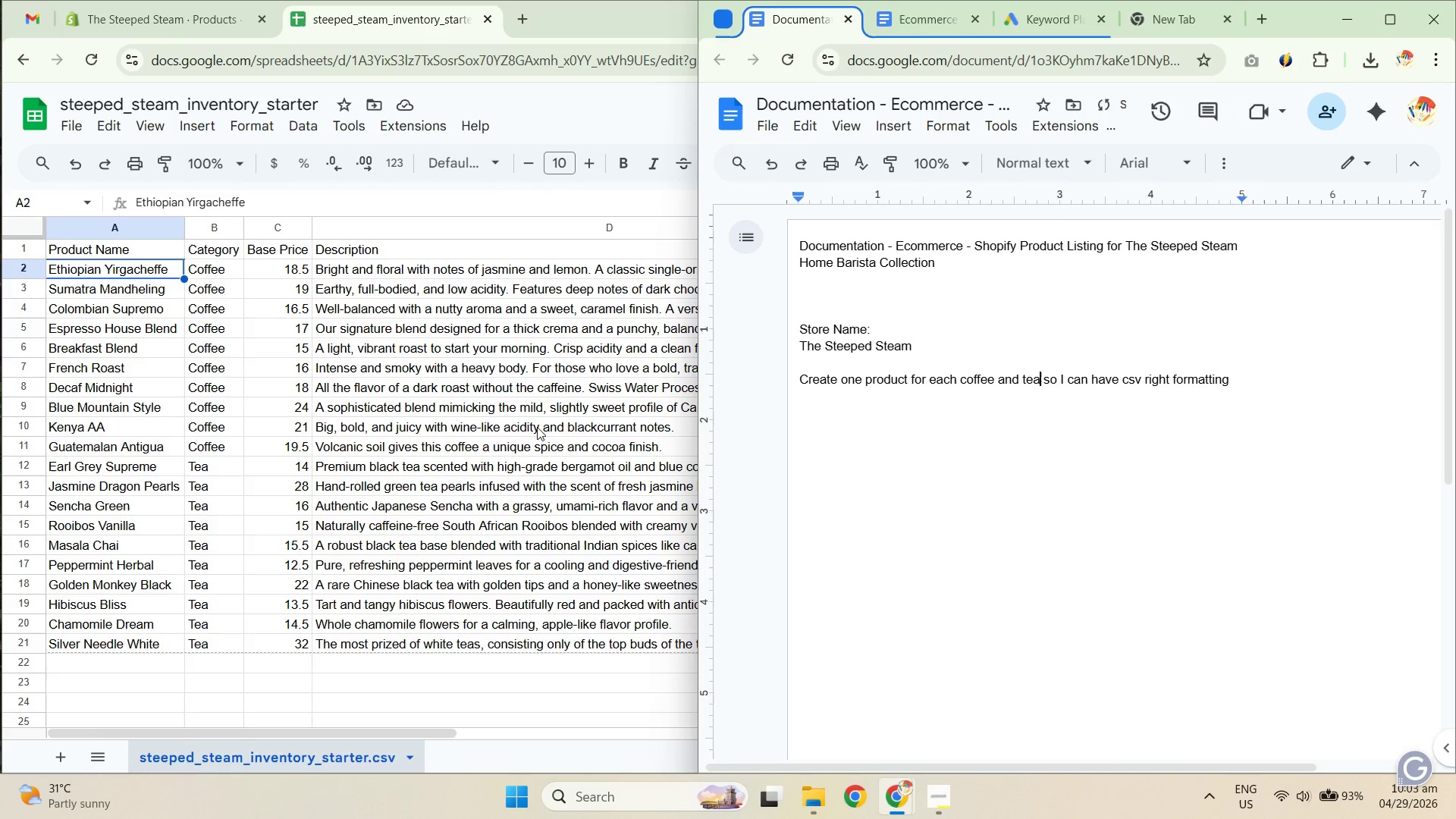 
left_click([450, 448])
 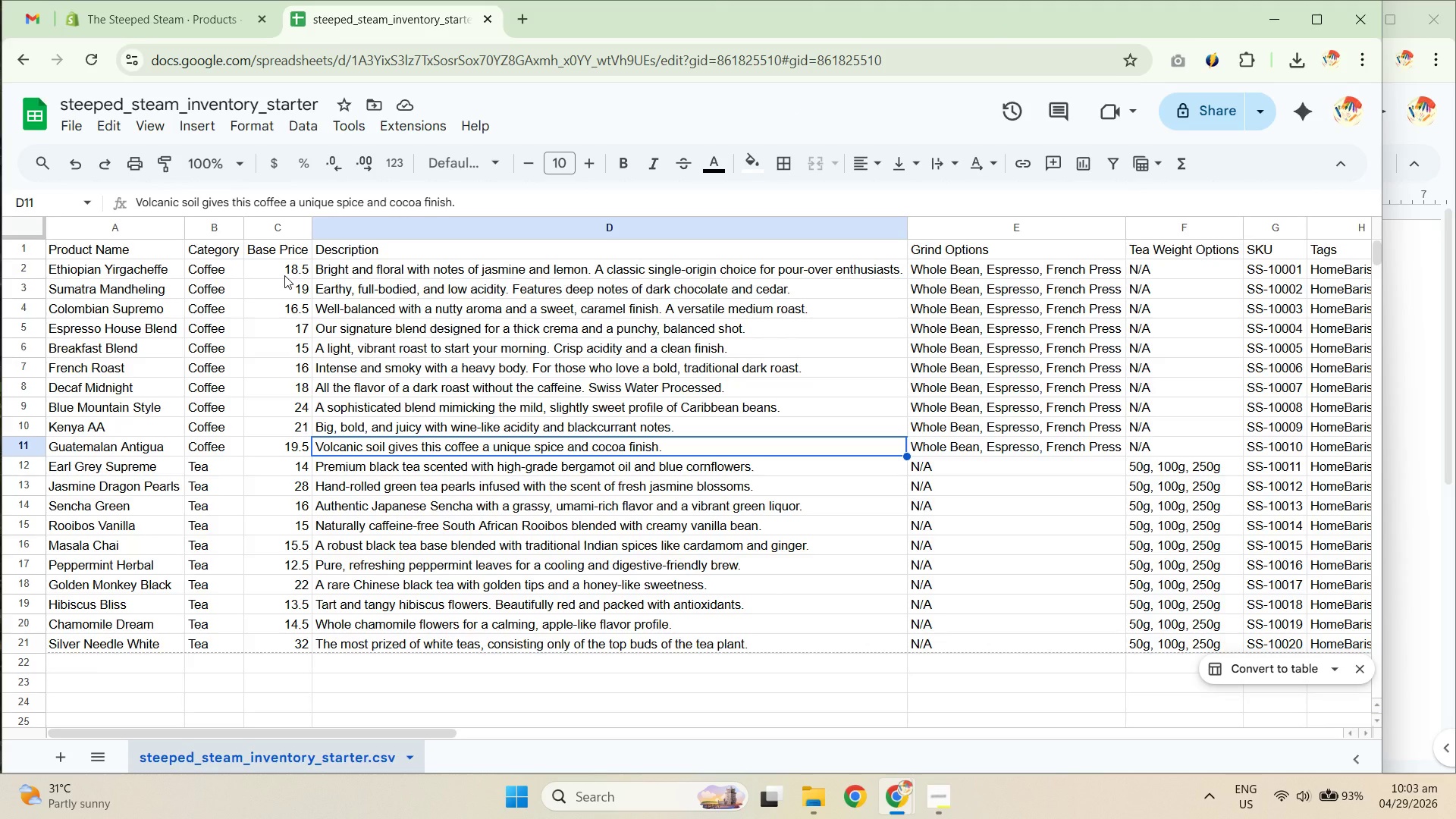 
left_click([284, 275])
 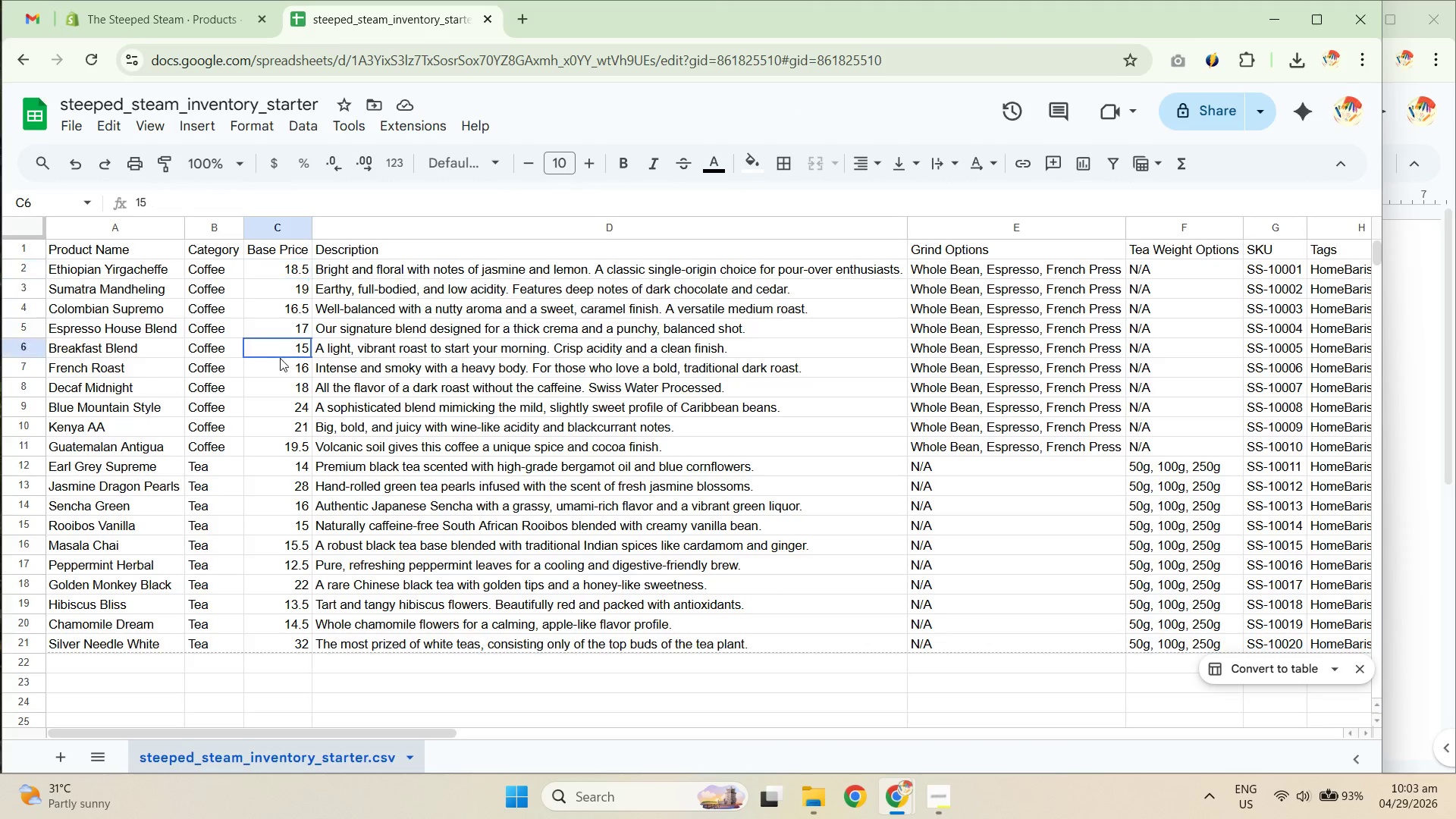 
double_click([279, 453])
 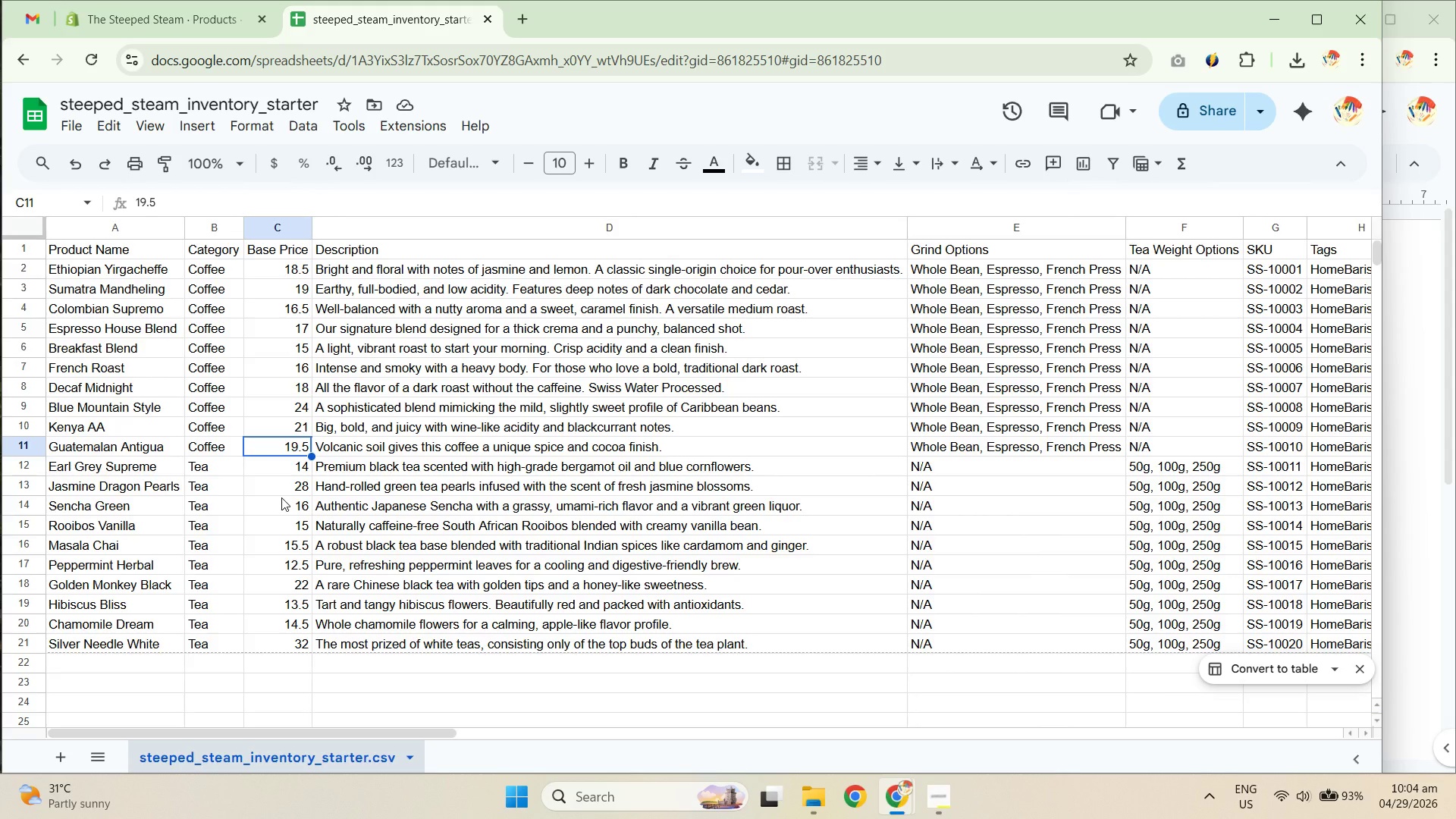 
wait(21.97)
 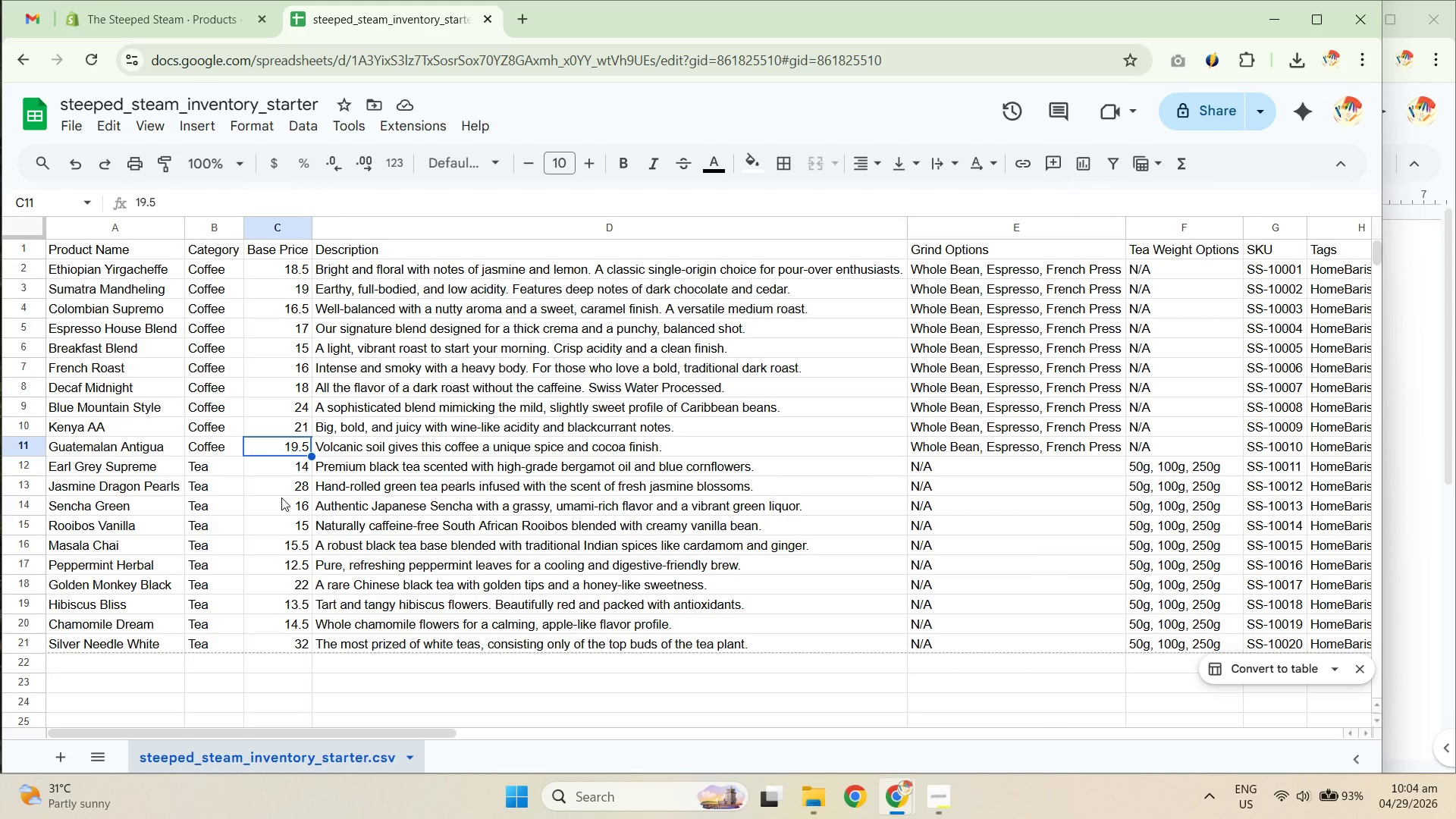 
scroll: coordinate [806, 438], scroll_direction: up, amount: 3.0
 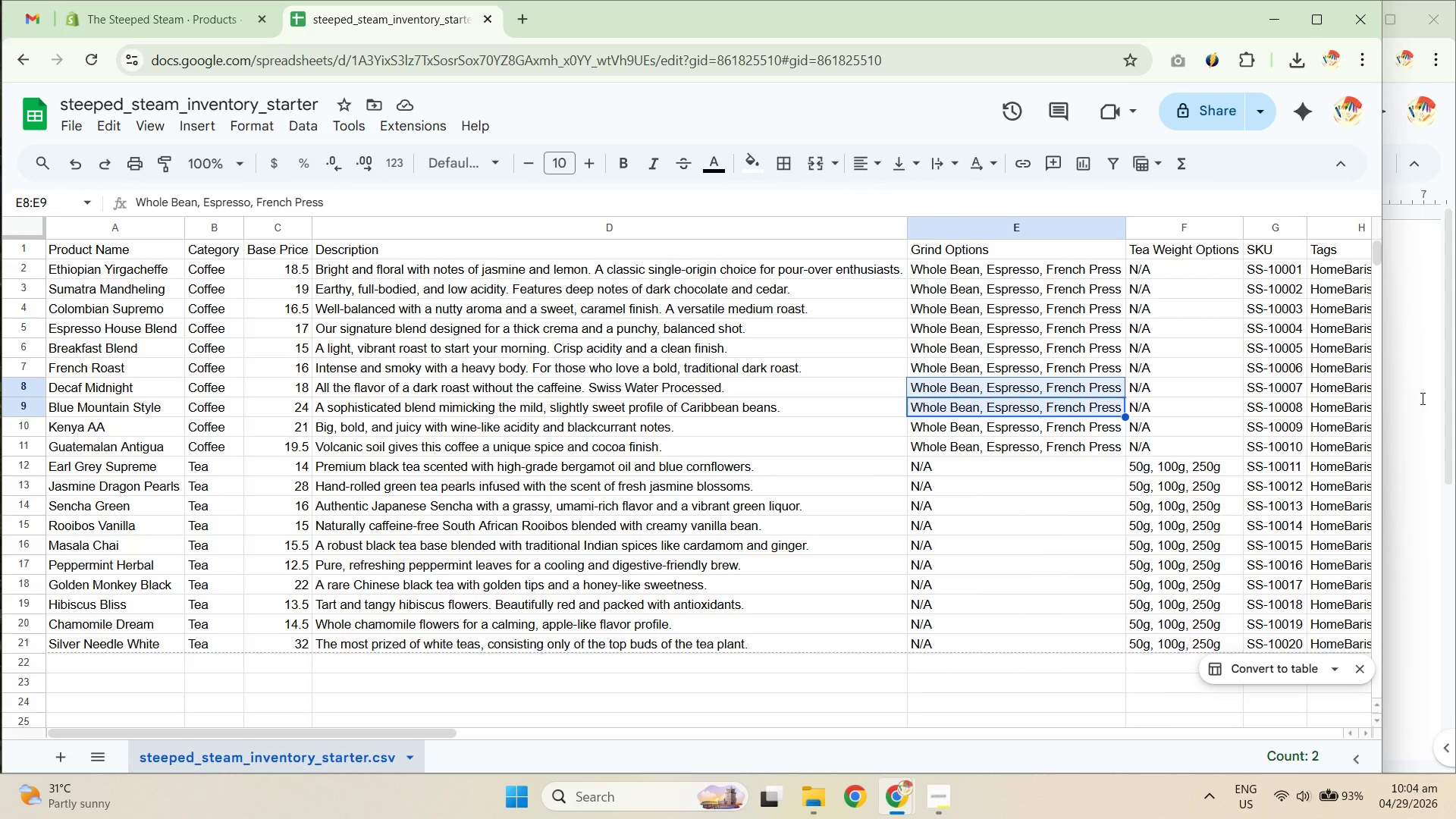 
left_click_drag(start_coordinate=[610, 407], to_coordinate=[604, 404])
 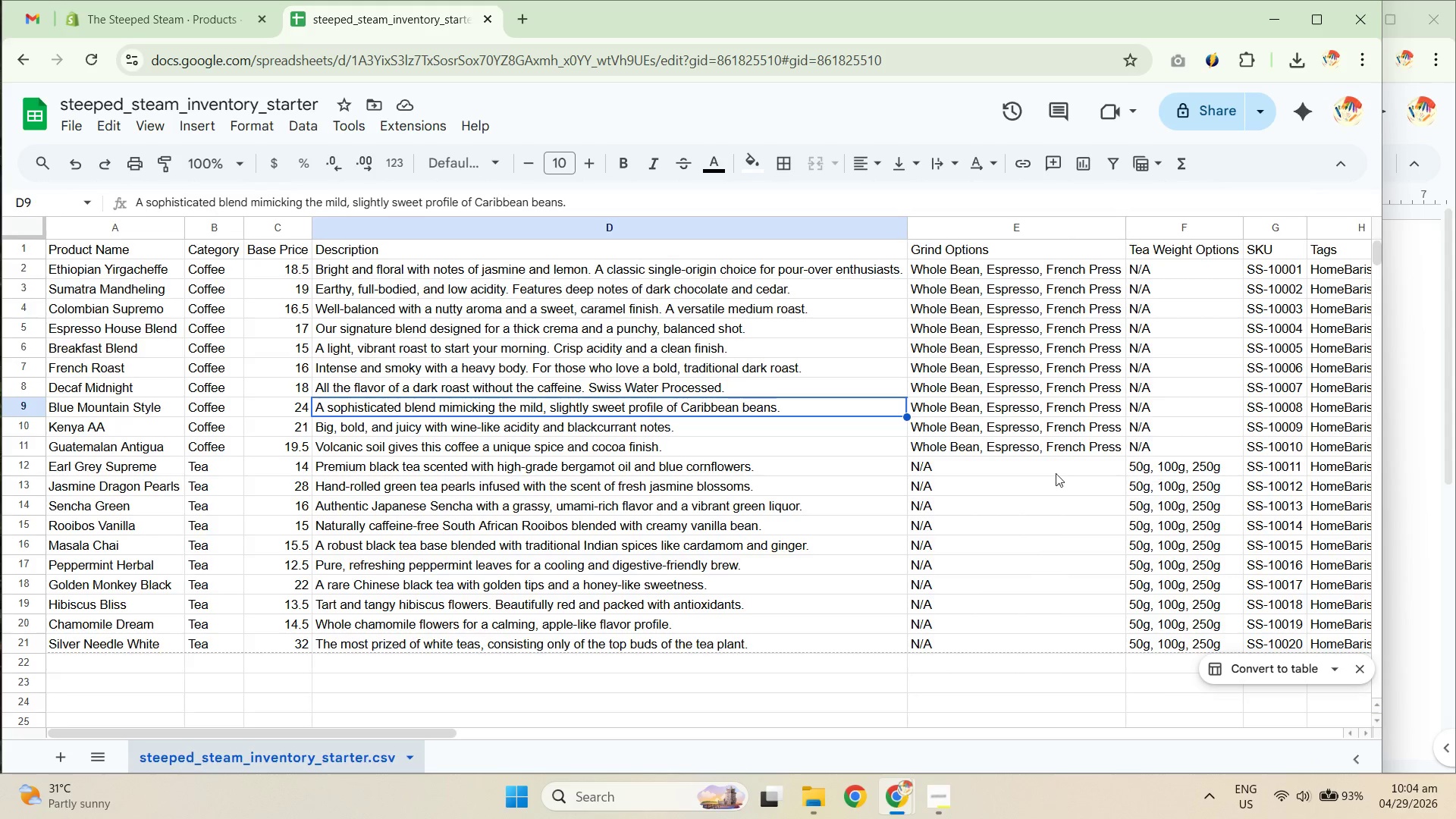 
scroll: coordinate [548, 518], scroll_direction: none, amount: 0.0
 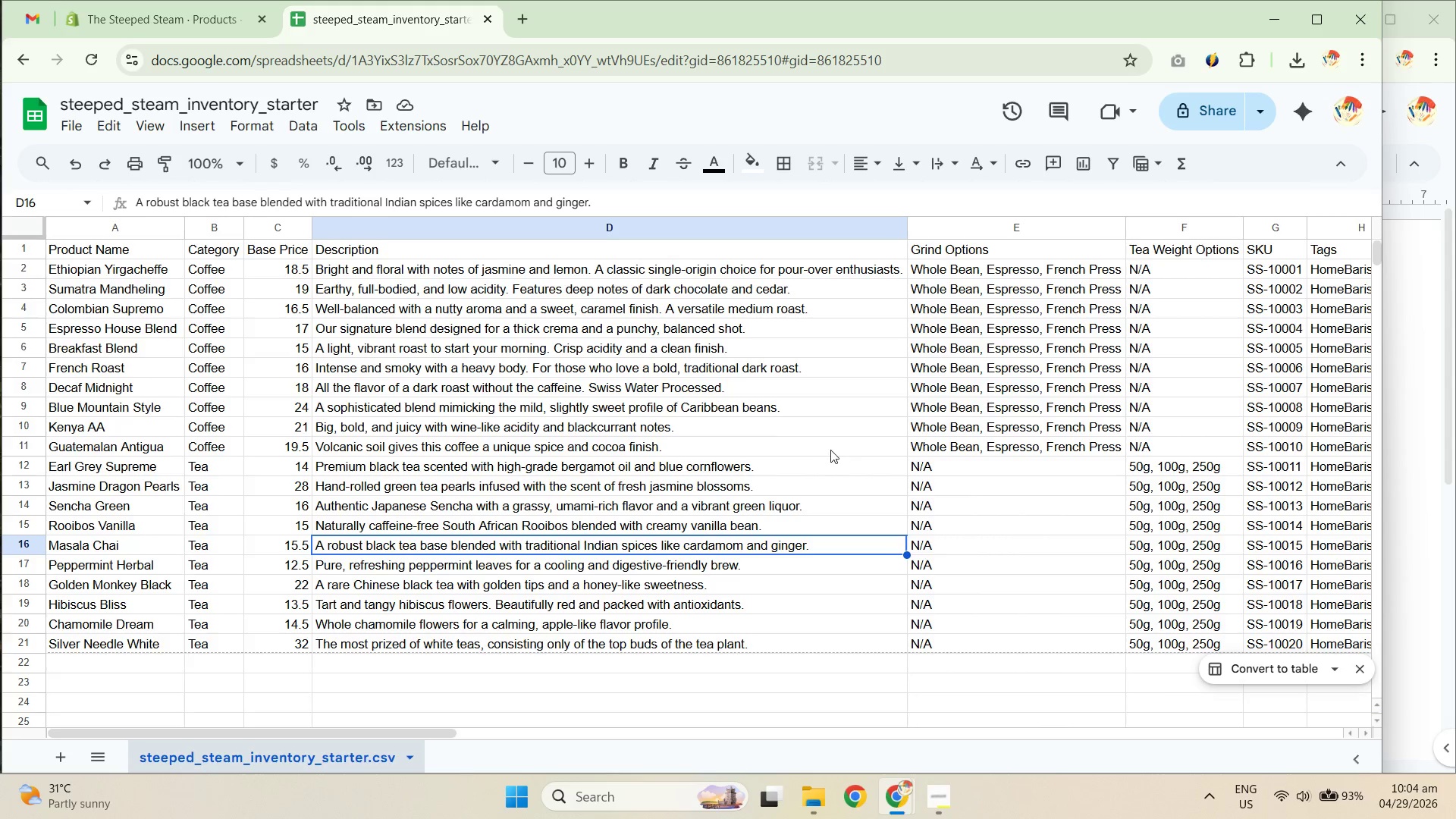 
wait(15.44)
 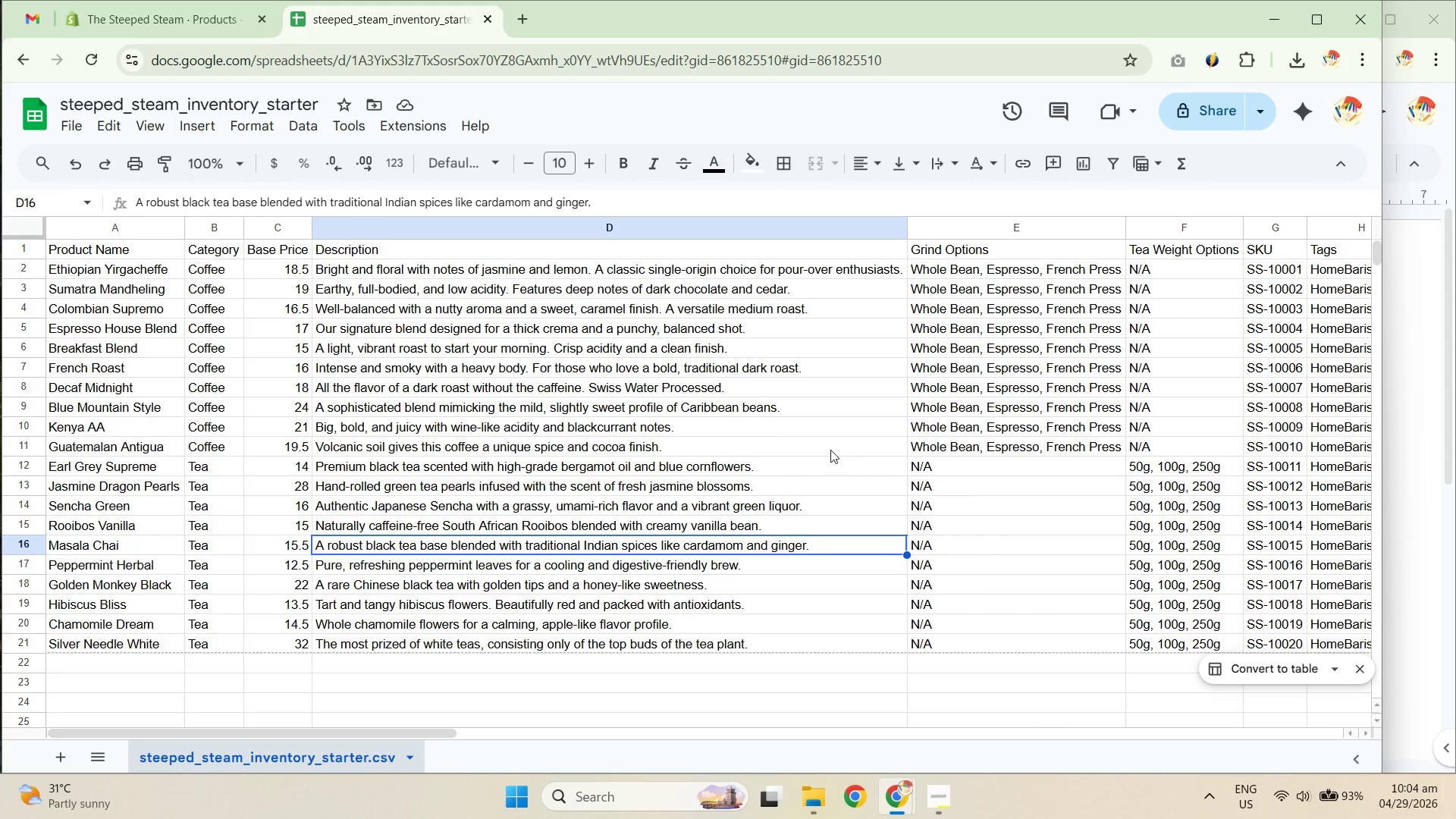 
left_click_drag(start_coordinate=[402, 736], to_coordinate=[642, 739])
 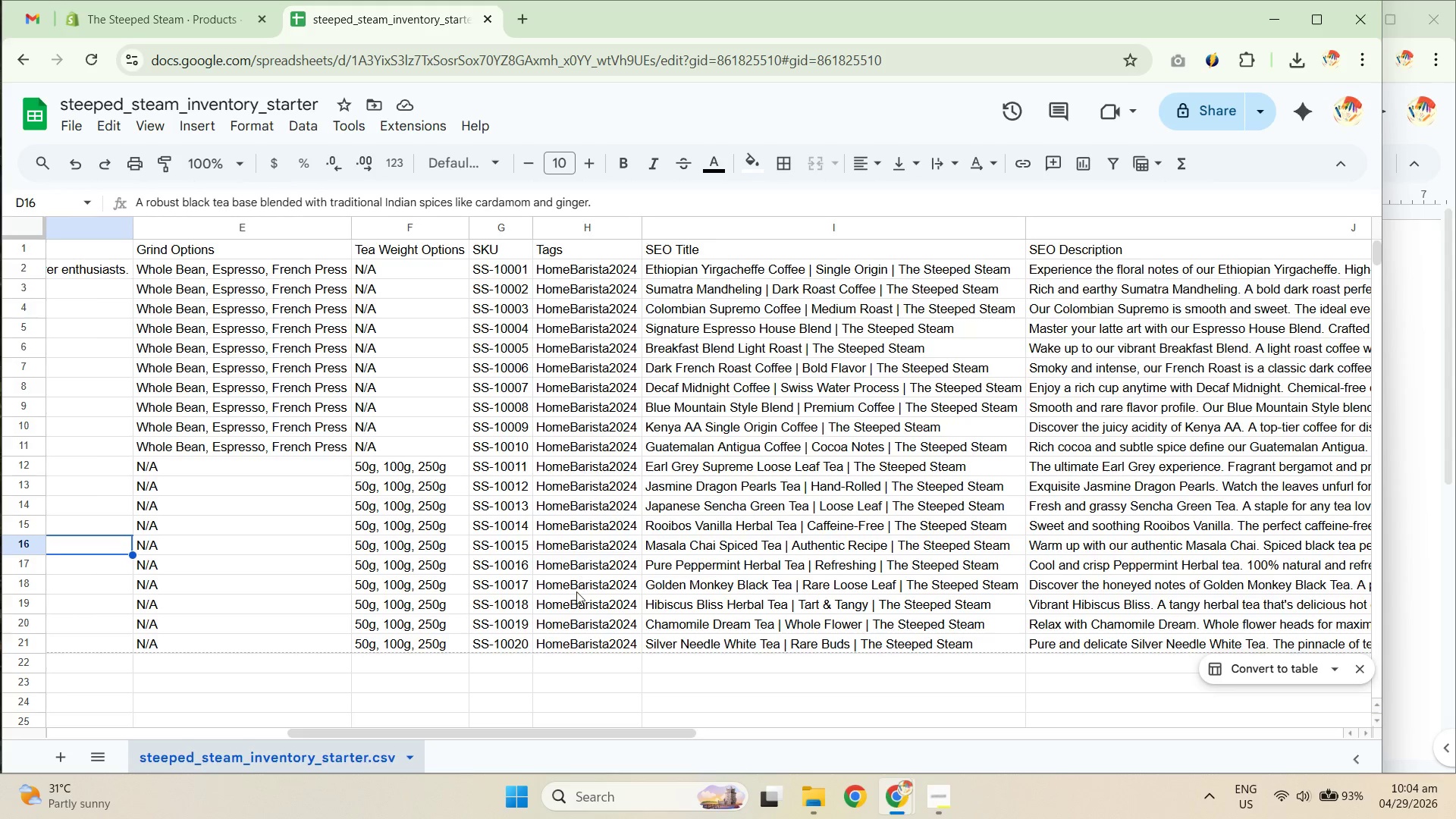 
double_click([594, 603])
 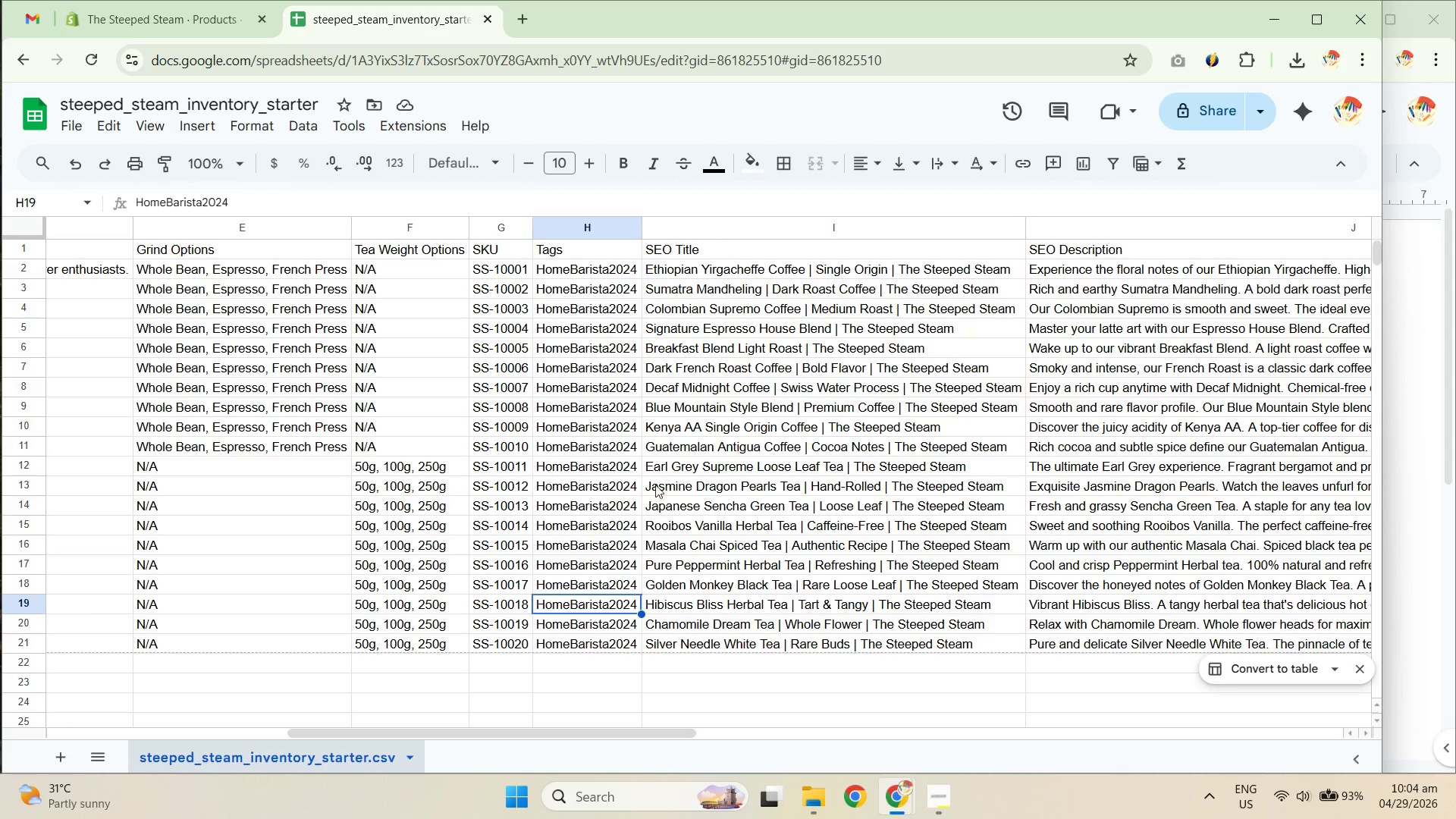 
left_click([615, 380])
 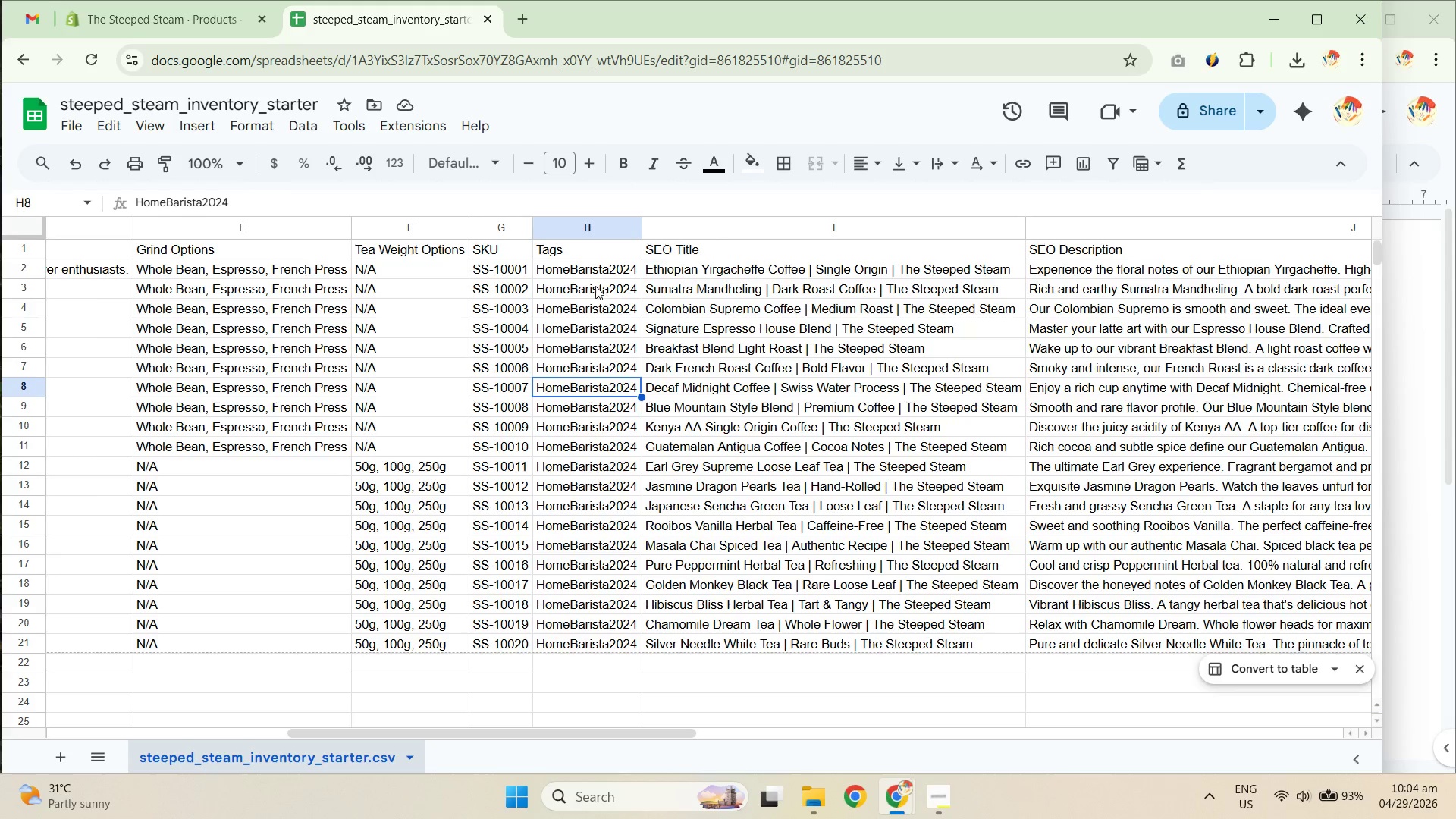 
left_click_drag(start_coordinate=[589, 278], to_coordinate=[614, 606])
 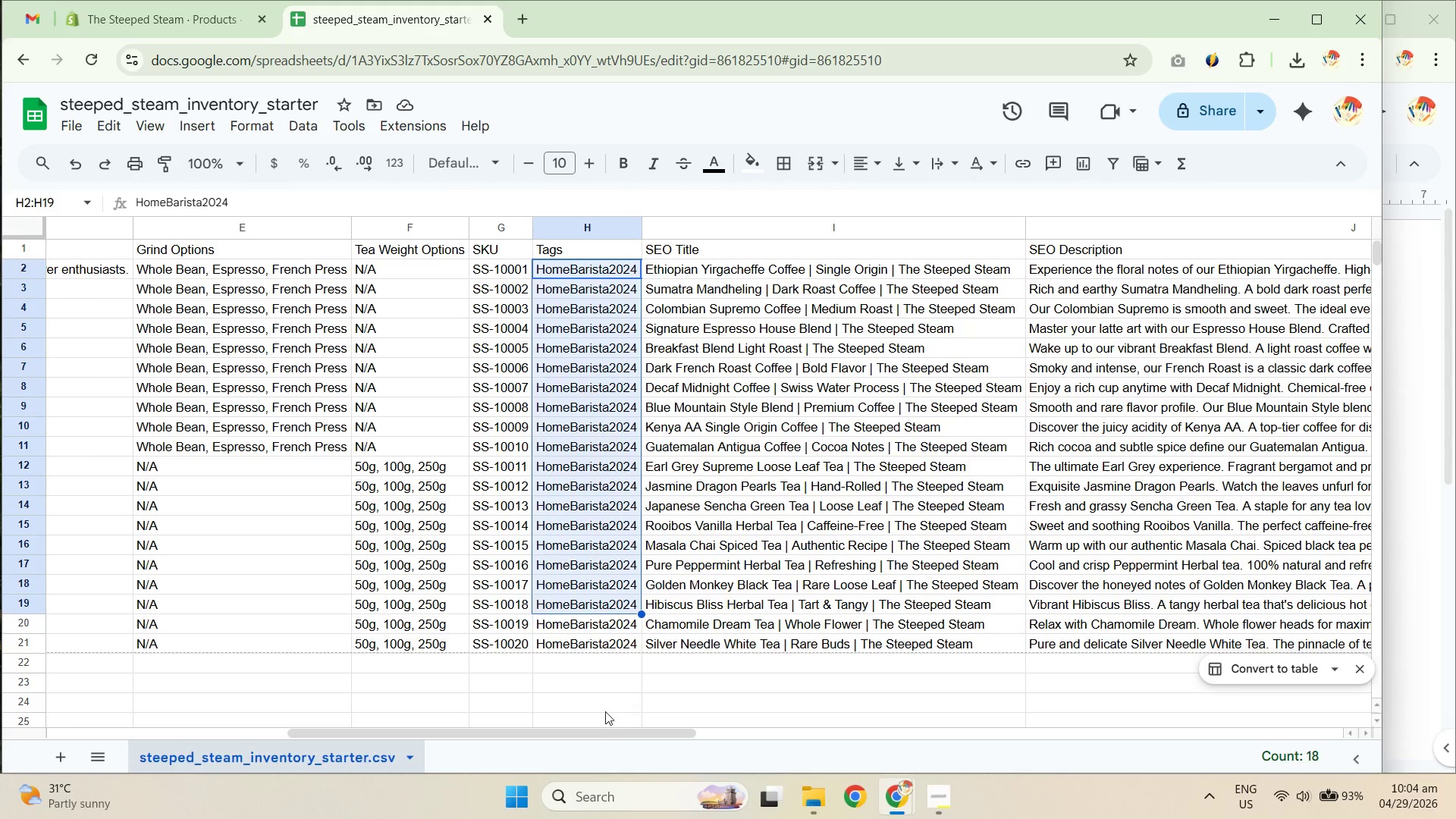 
left_click_drag(start_coordinate=[598, 731], to_coordinate=[752, 737])
 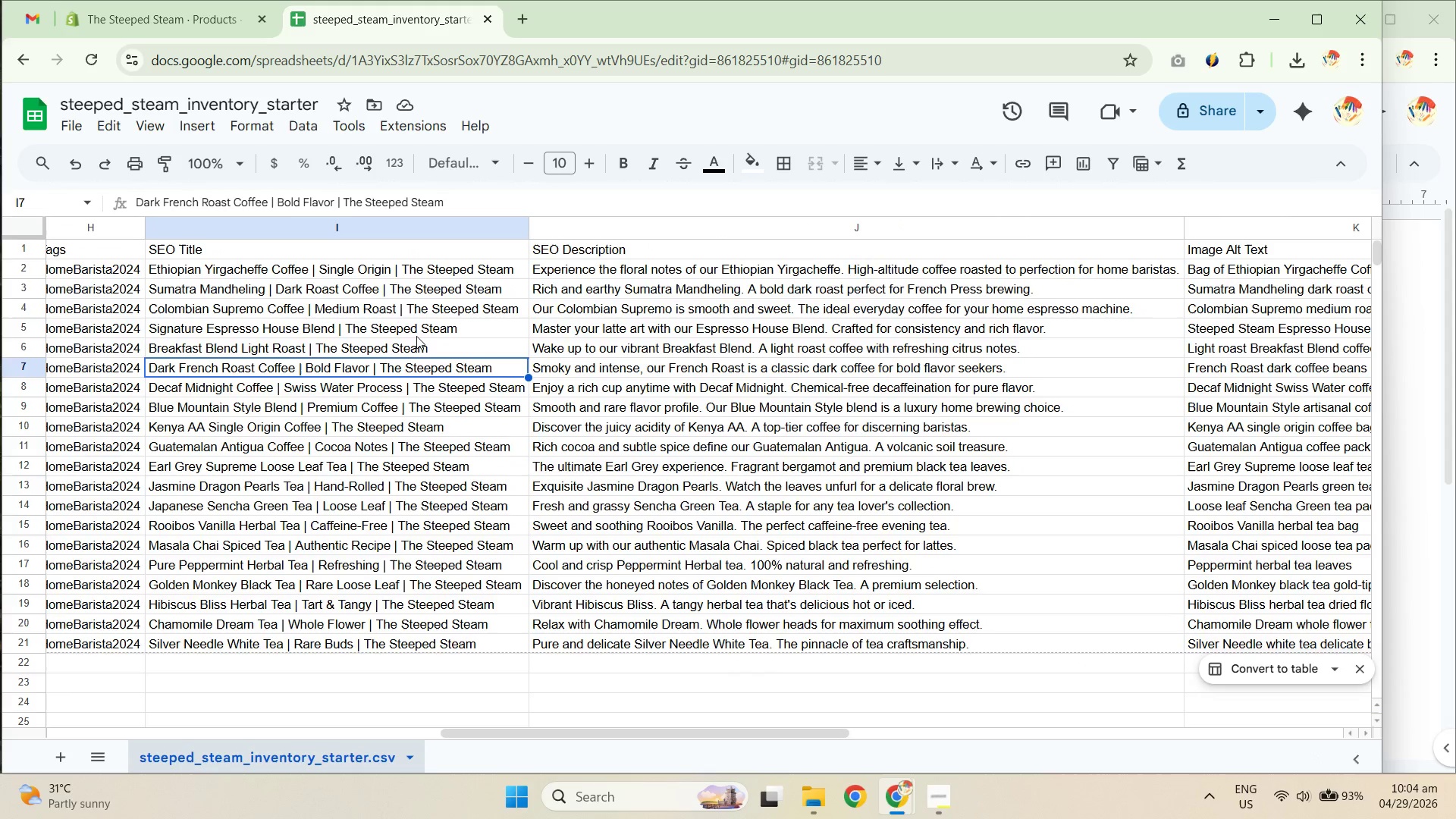 
left_click_drag(start_coordinate=[375, 281], to_coordinate=[394, 415])
 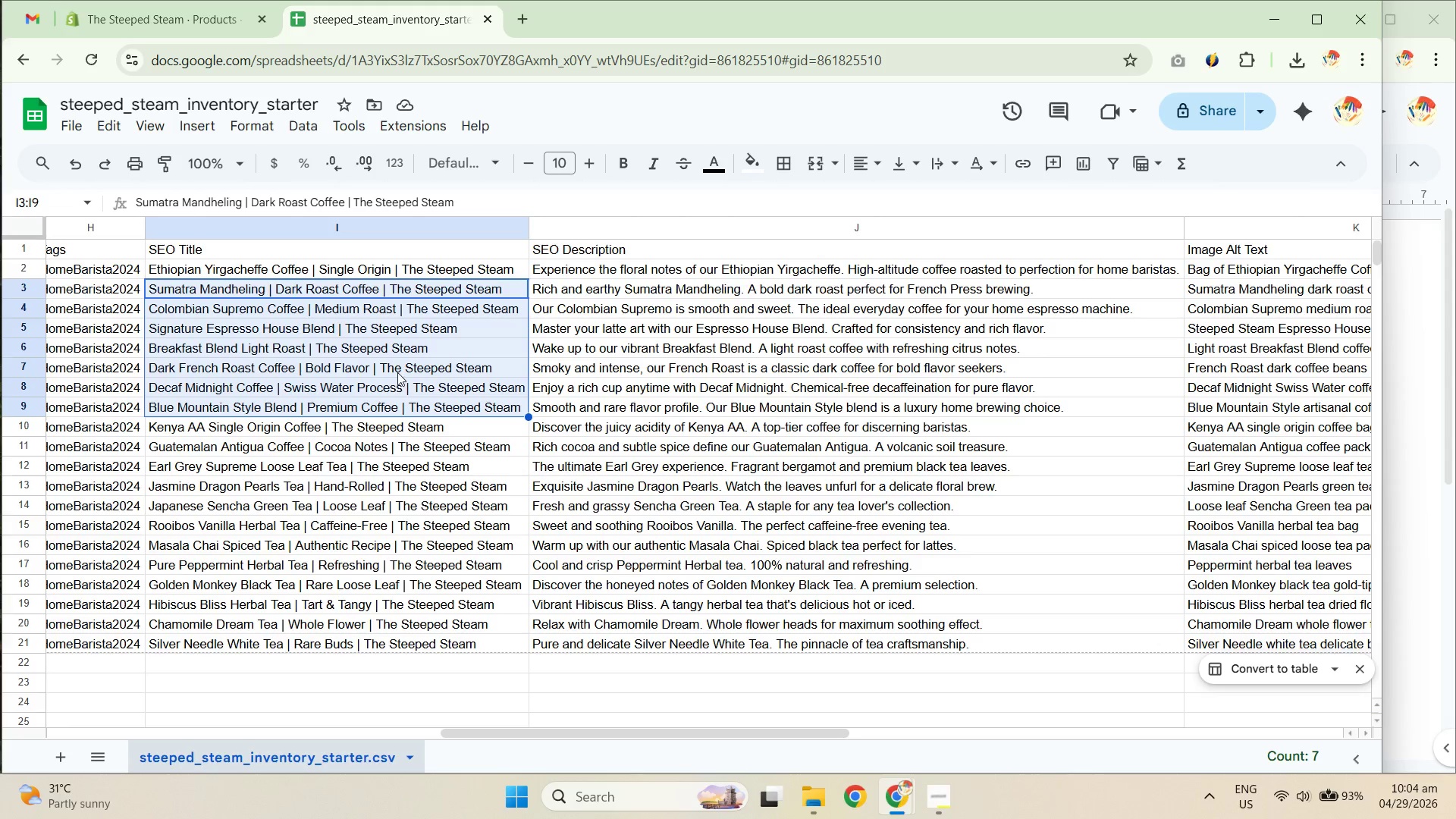 
wait(8.16)
 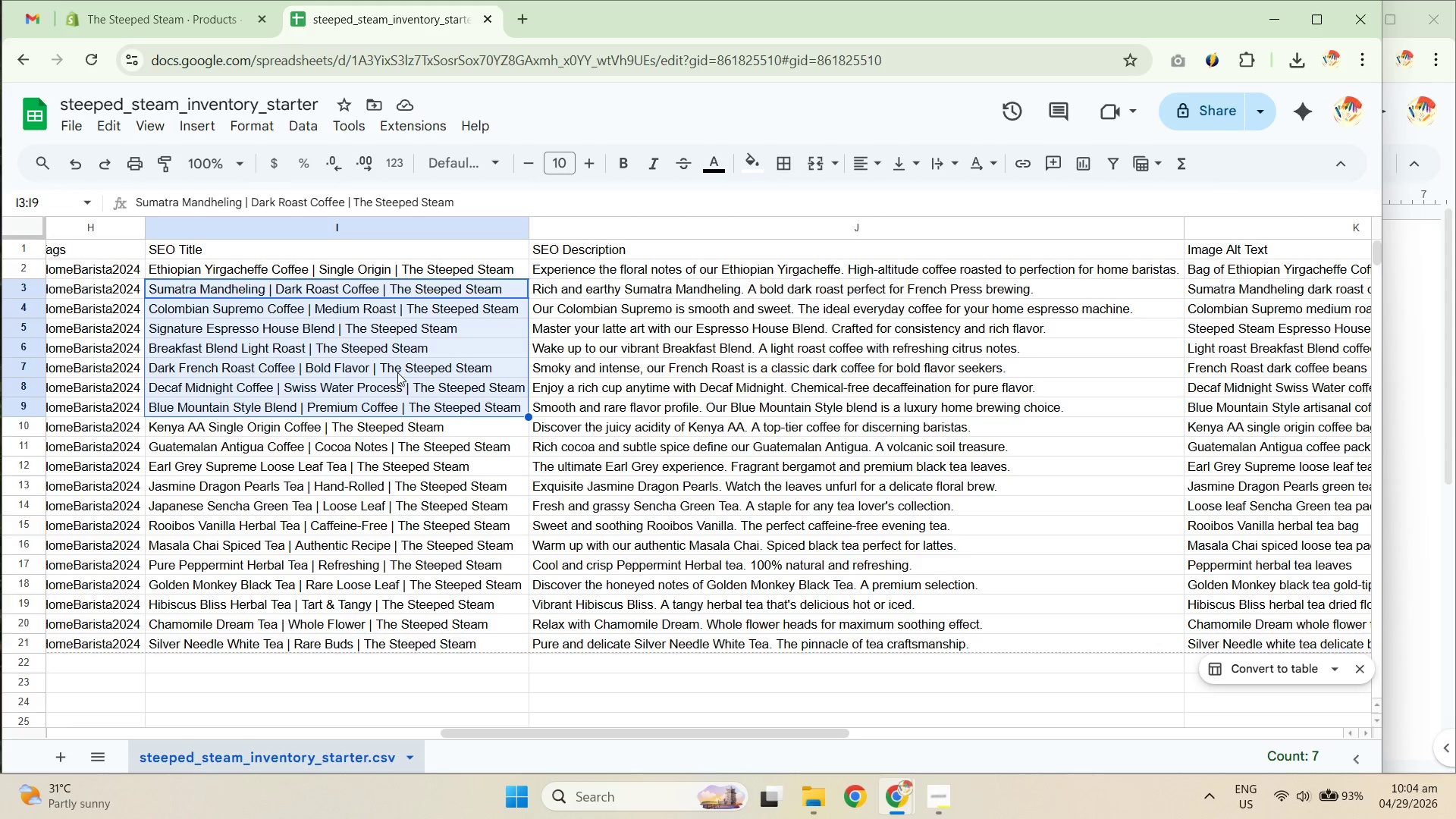 
left_click_drag(start_coordinate=[753, 733], to_coordinate=[799, 728])
 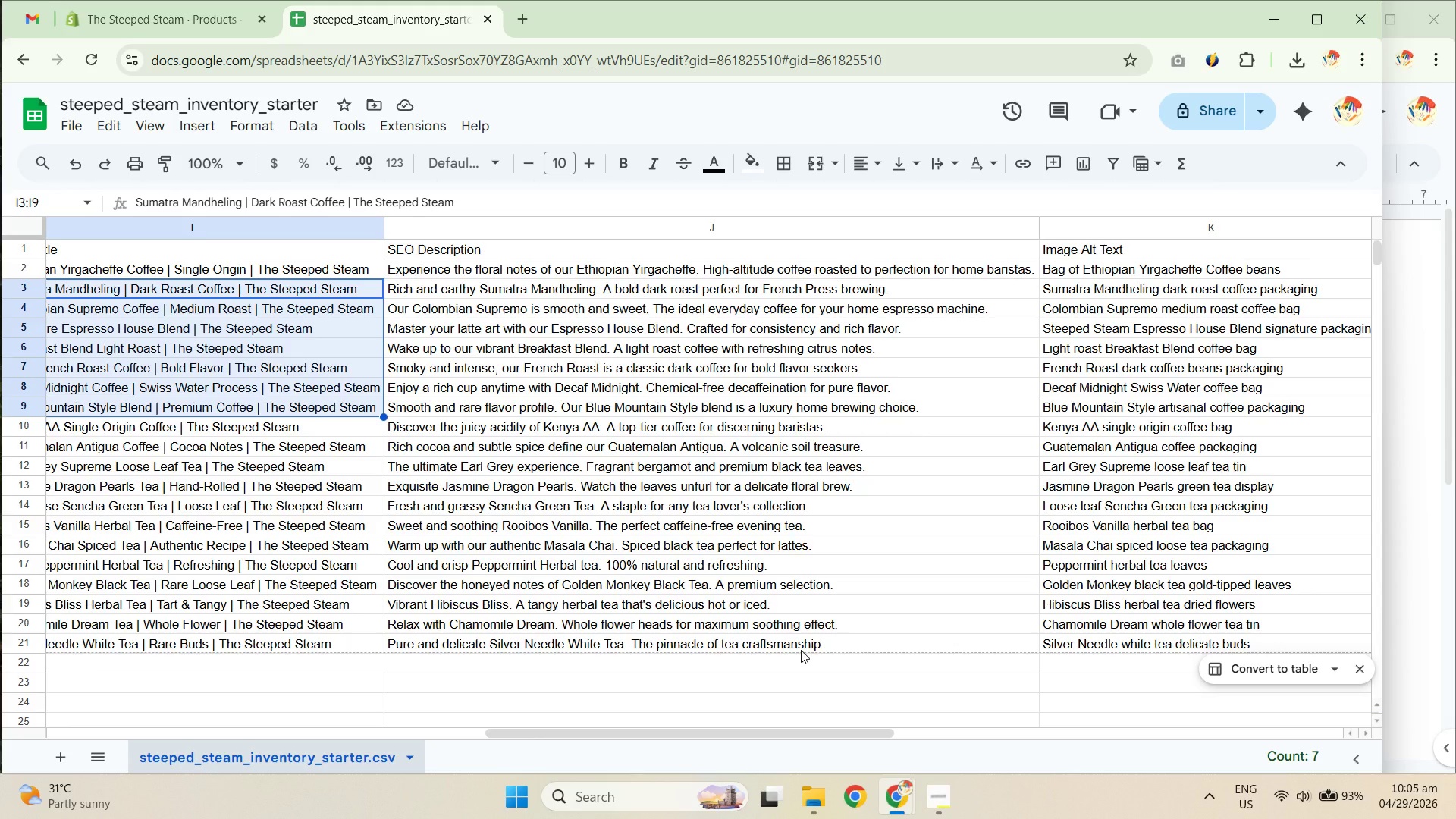 
wait(9.81)
 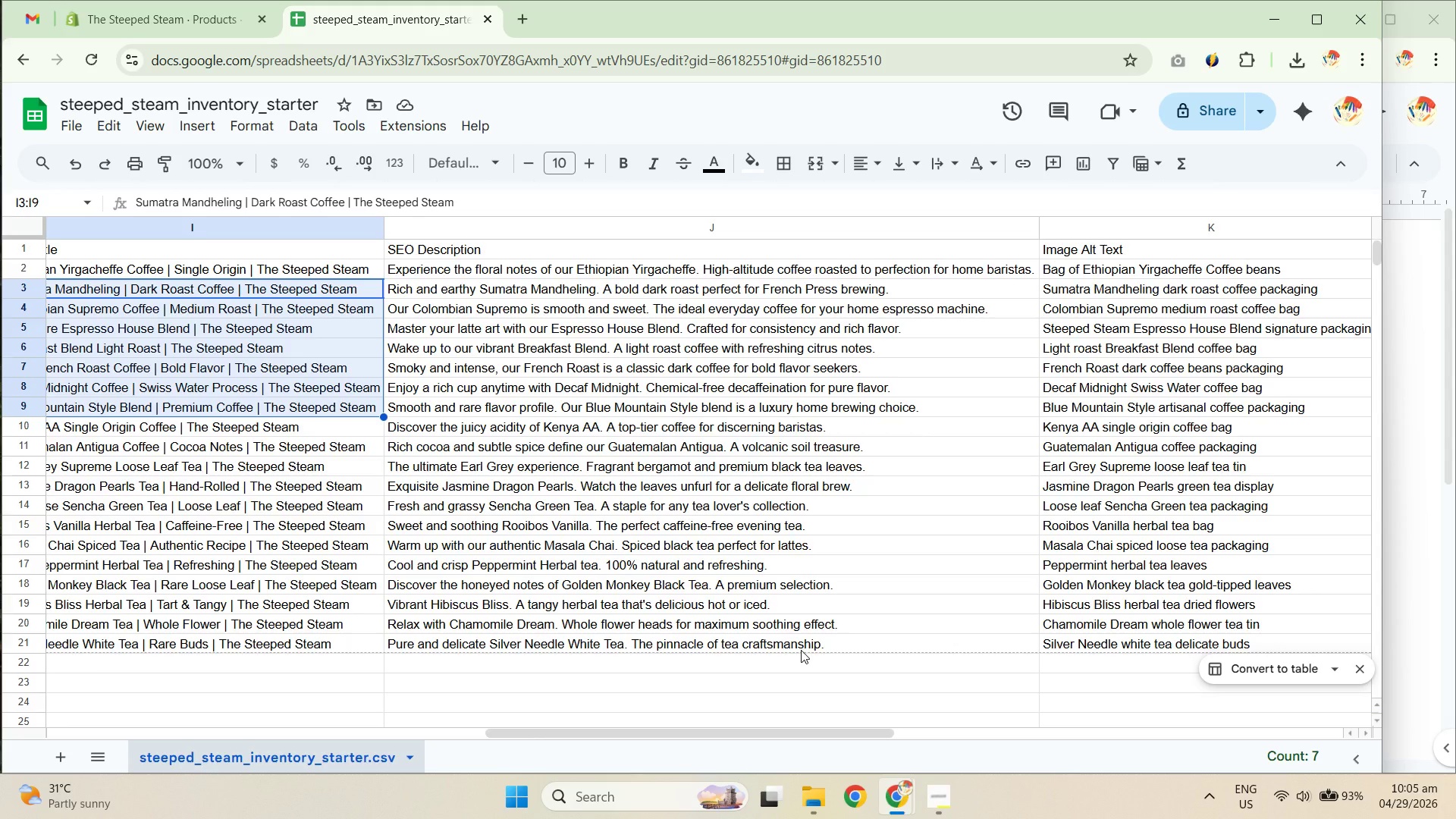 
left_click_drag(start_coordinate=[568, 731], to_coordinate=[679, 714])
 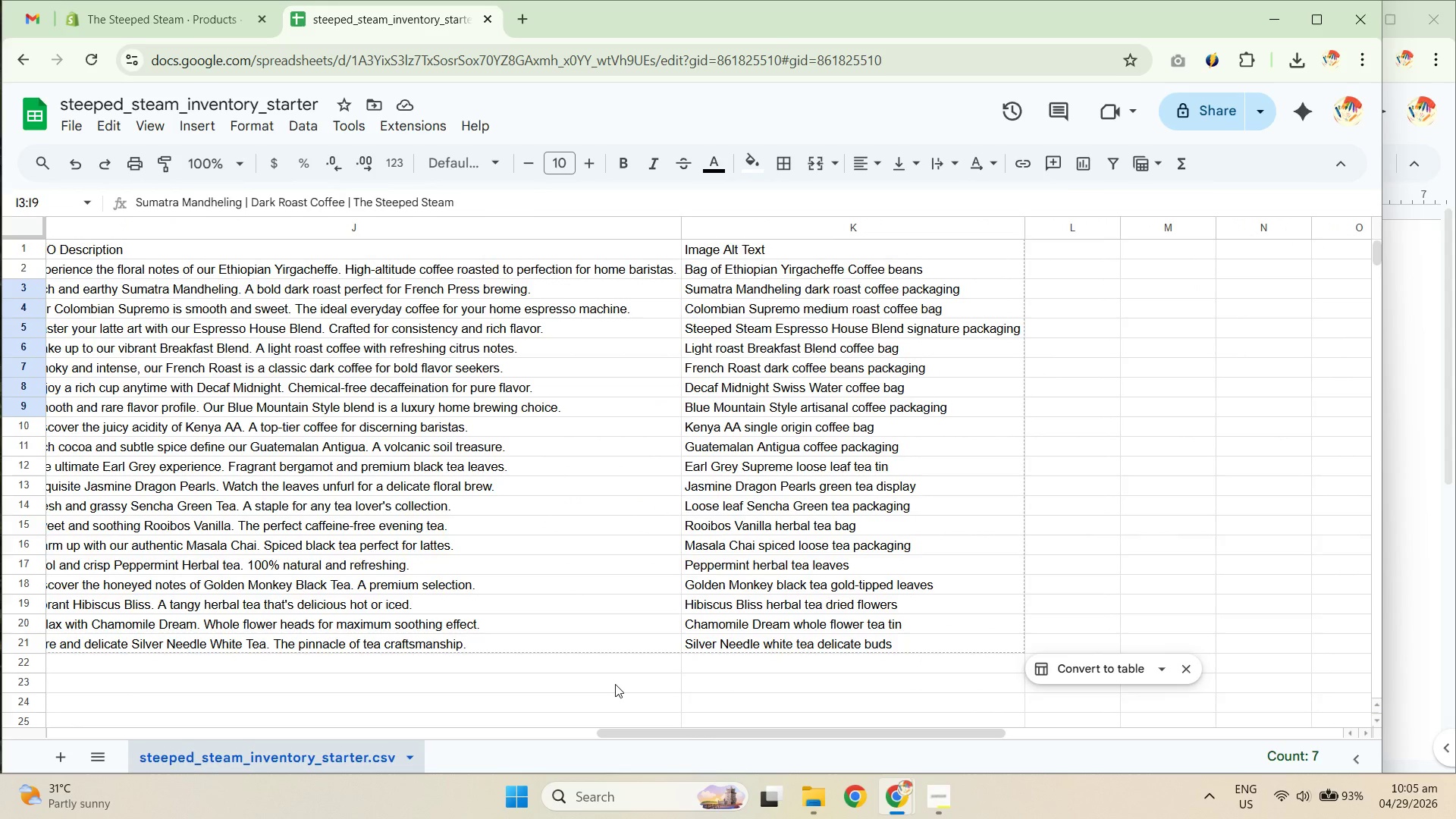 
wait(7.27)
 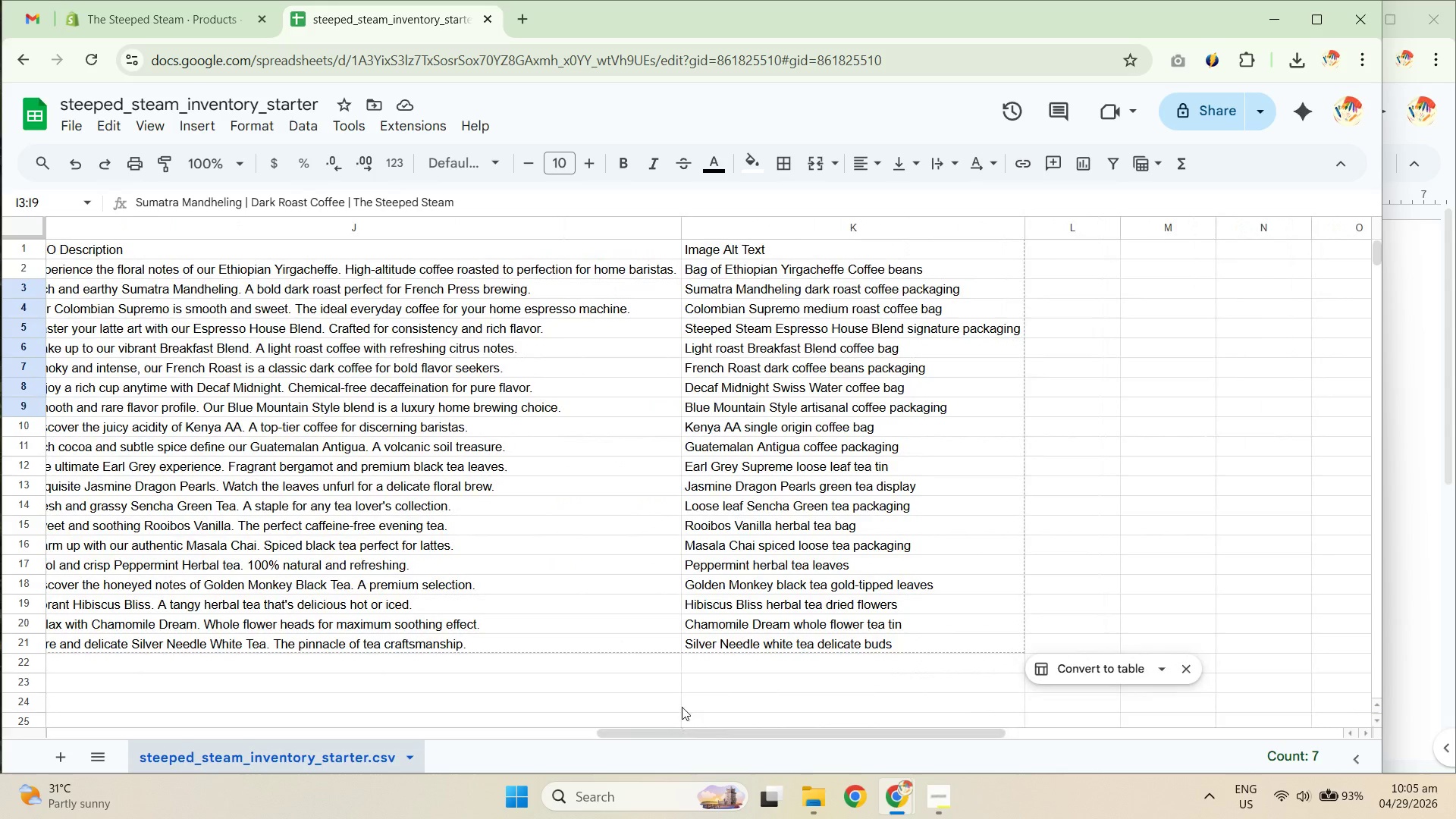 
left_click([758, 509])
 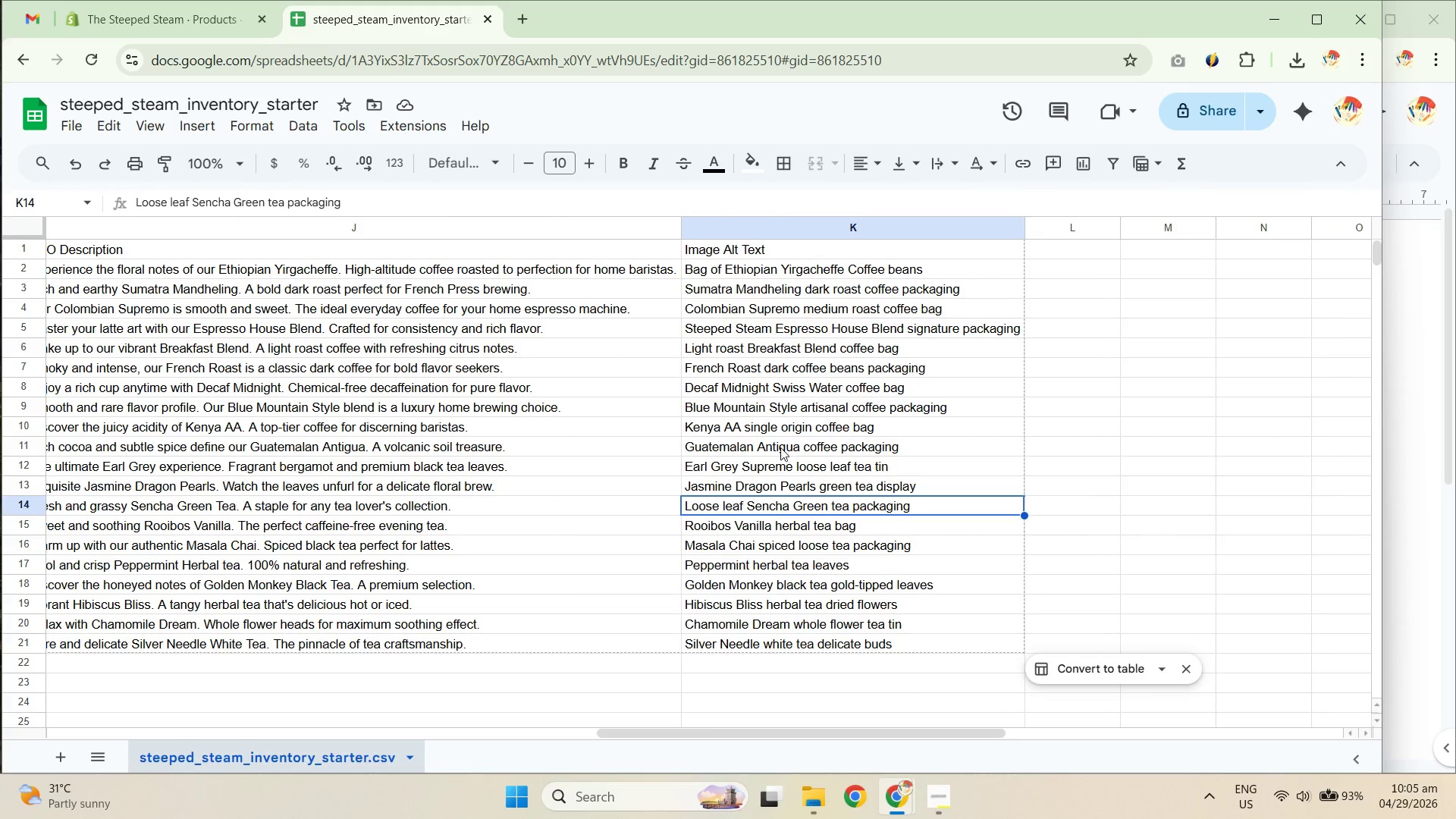 
left_click([745, 309])
 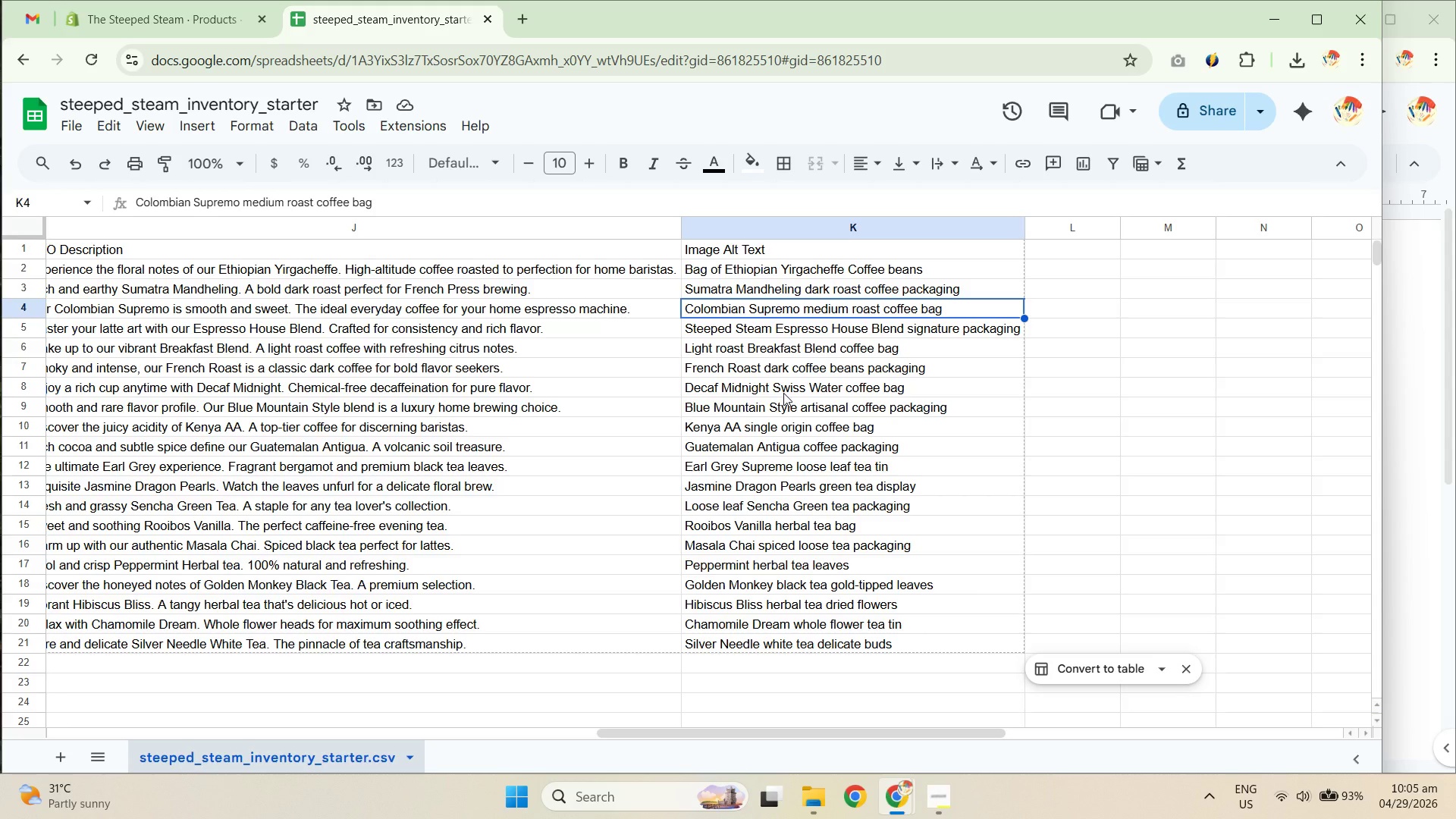 
scroll: coordinate [792, 411], scroll_direction: up, amount: 2.0
 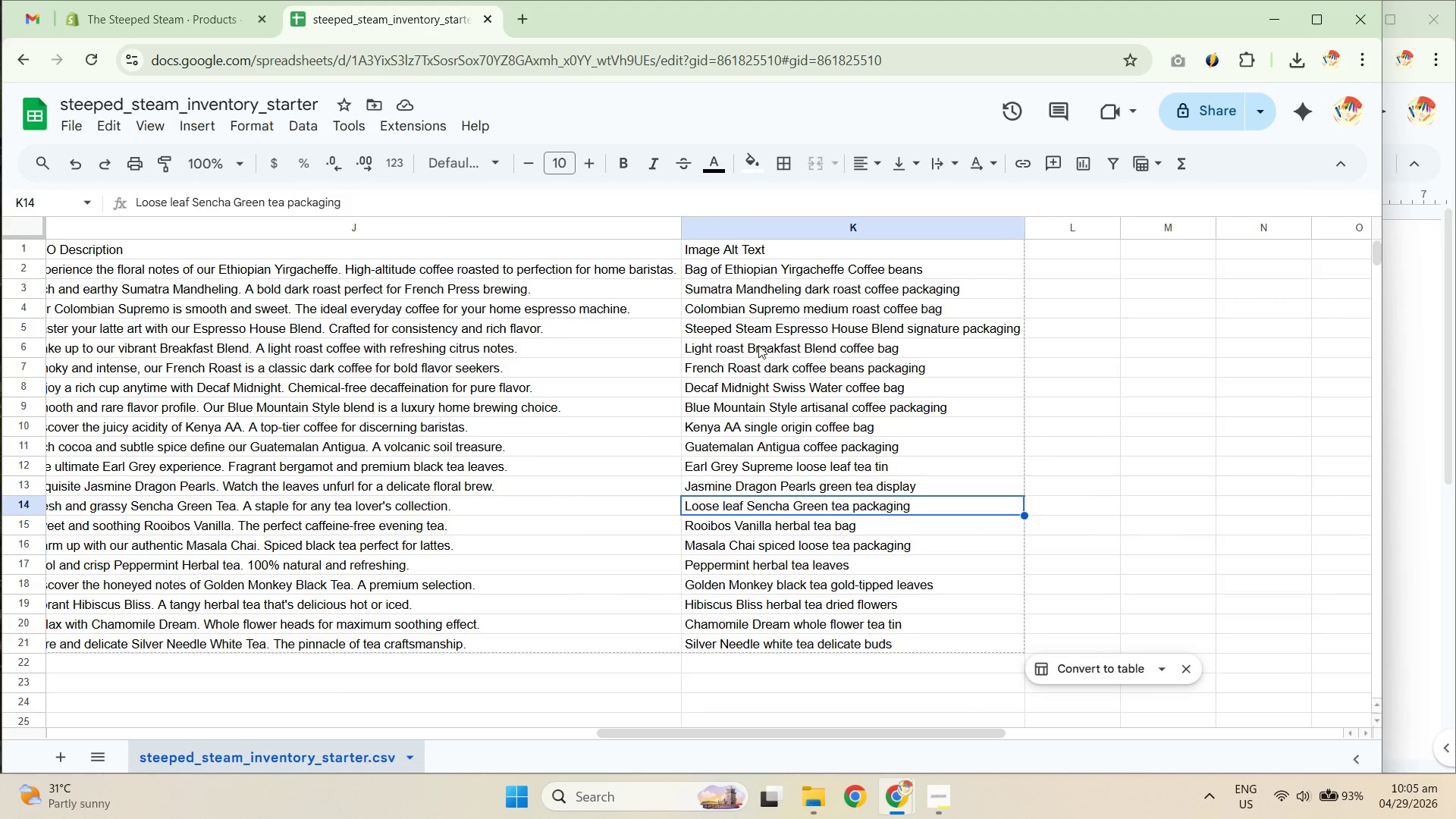 
wait(5.68)
 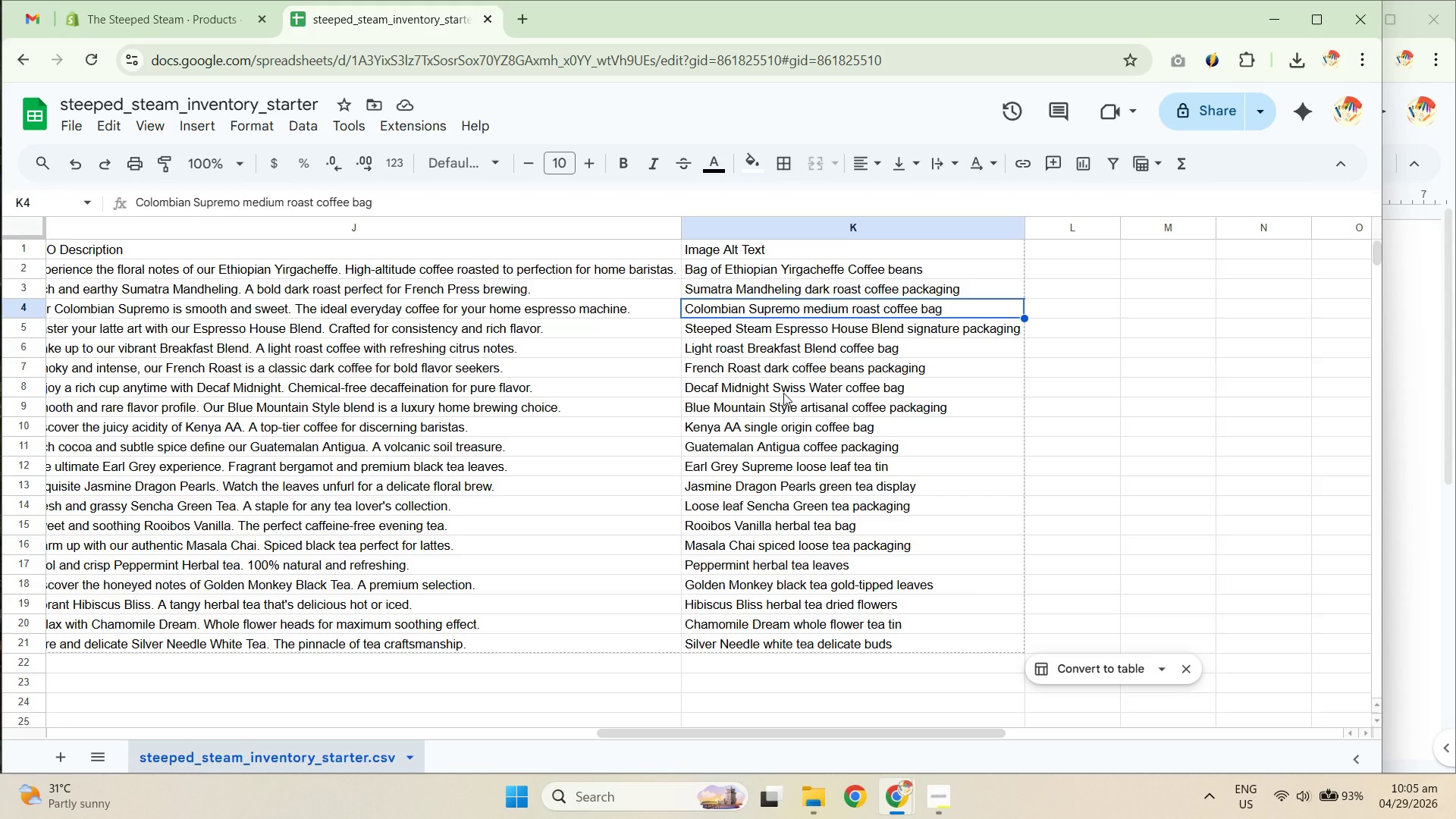 
left_click_drag(start_coordinate=[732, 727], to_coordinate=[560, 750])
 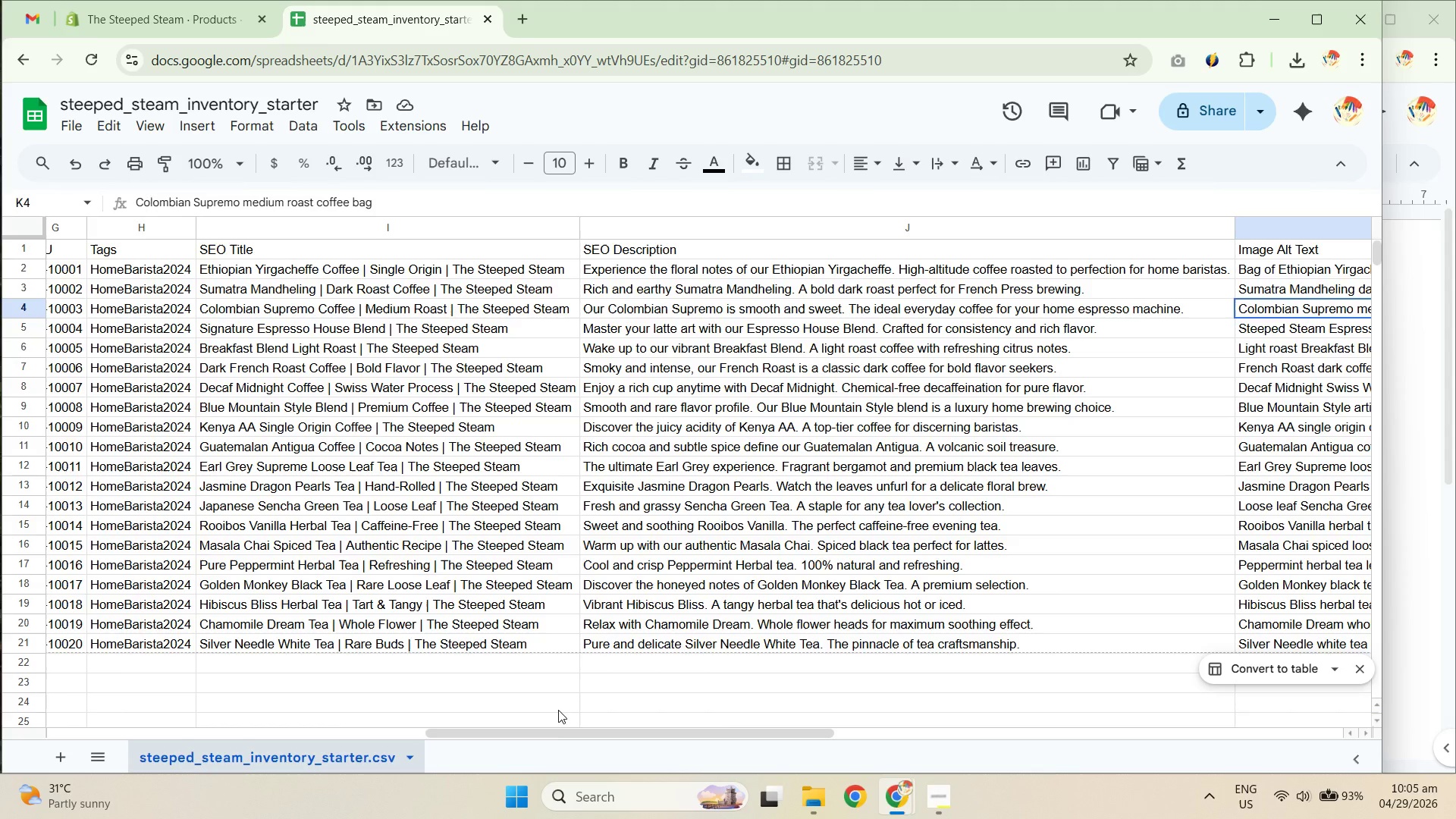 
wait(8.09)
 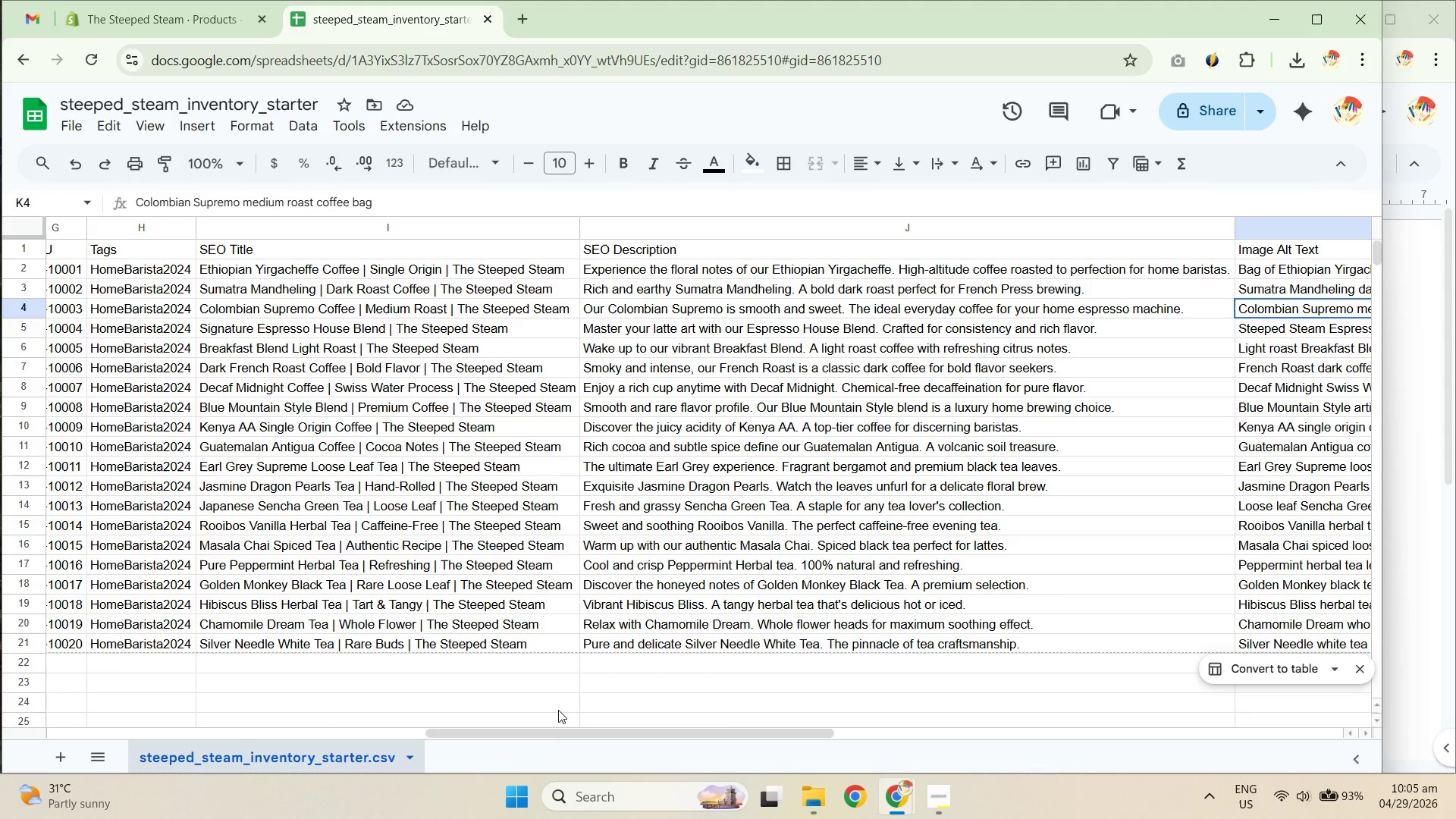 
left_click_drag(start_coordinate=[497, 741], to_coordinate=[410, 739])